 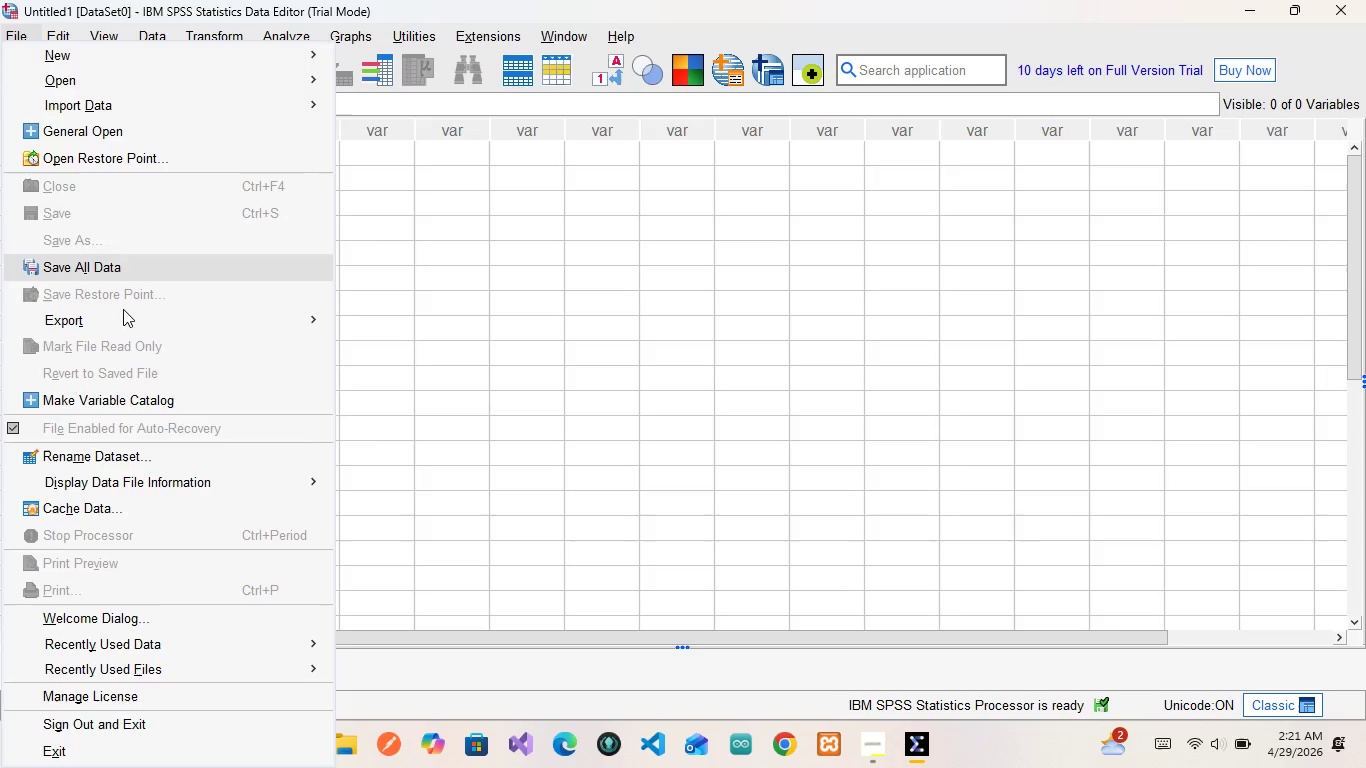 
left_click([367, 133])
 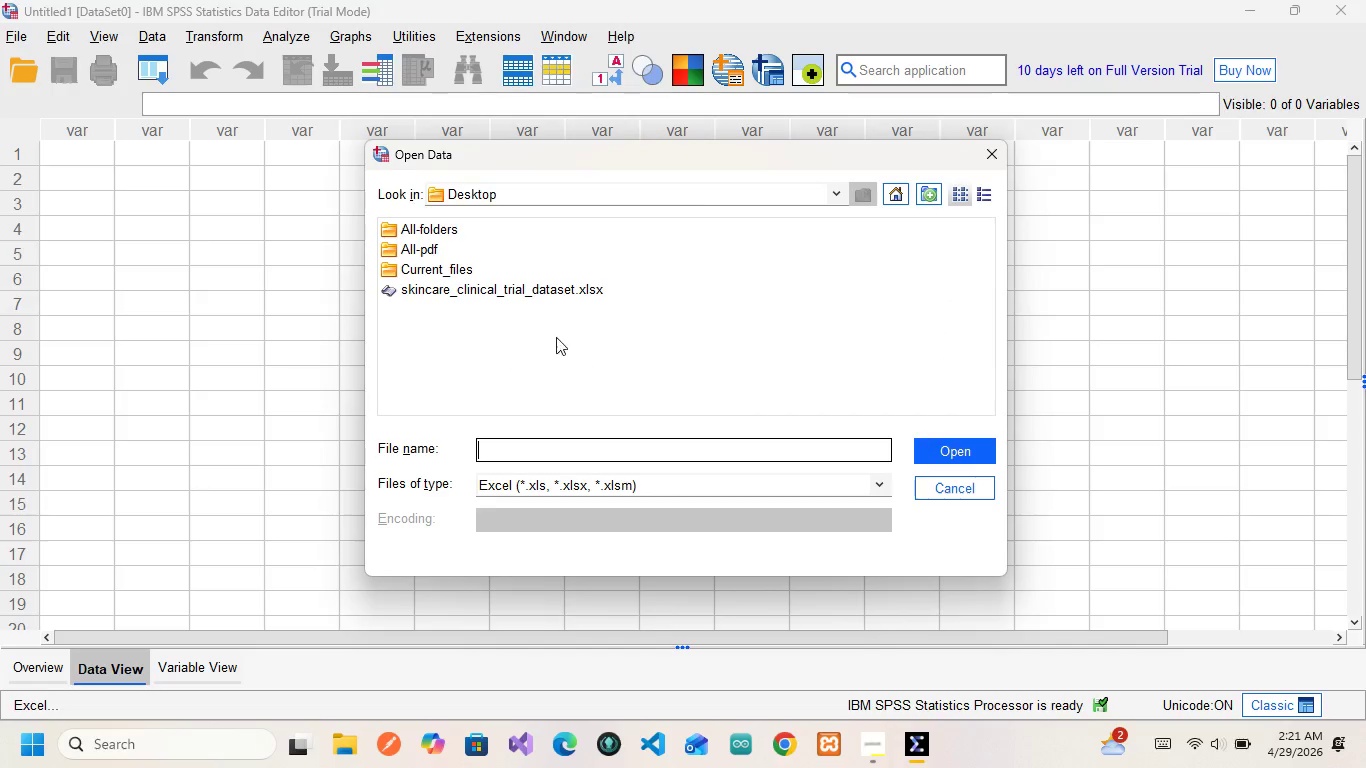 
left_click([528, 295])
 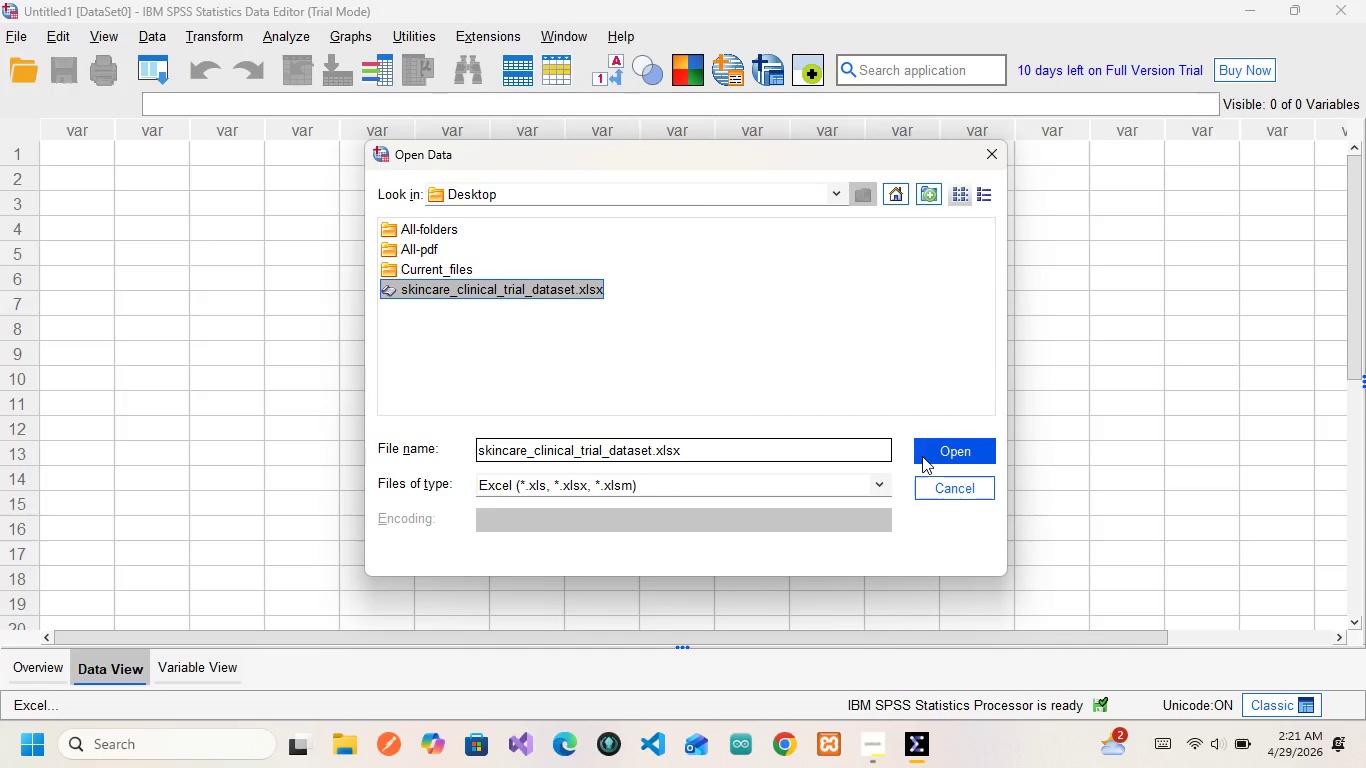 
left_click([922, 456])
 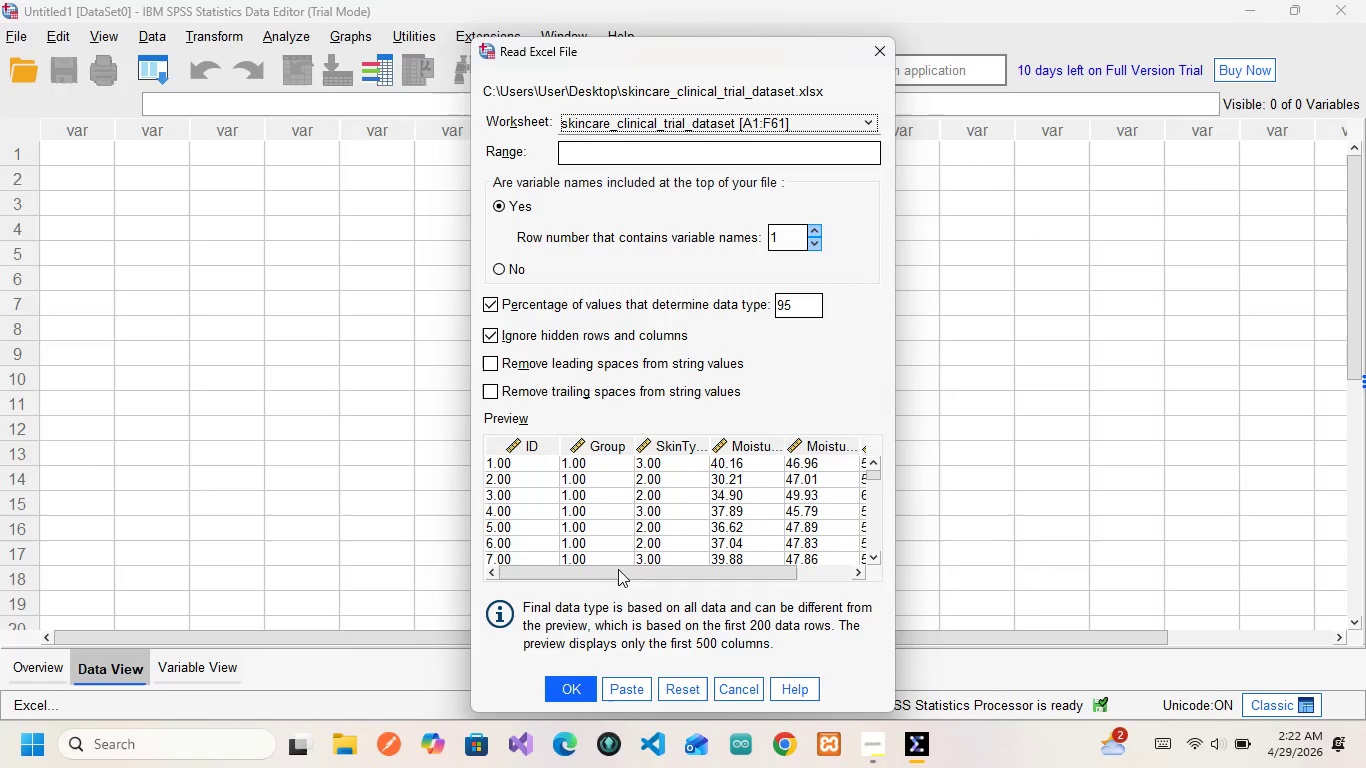 
wait(5.09)
 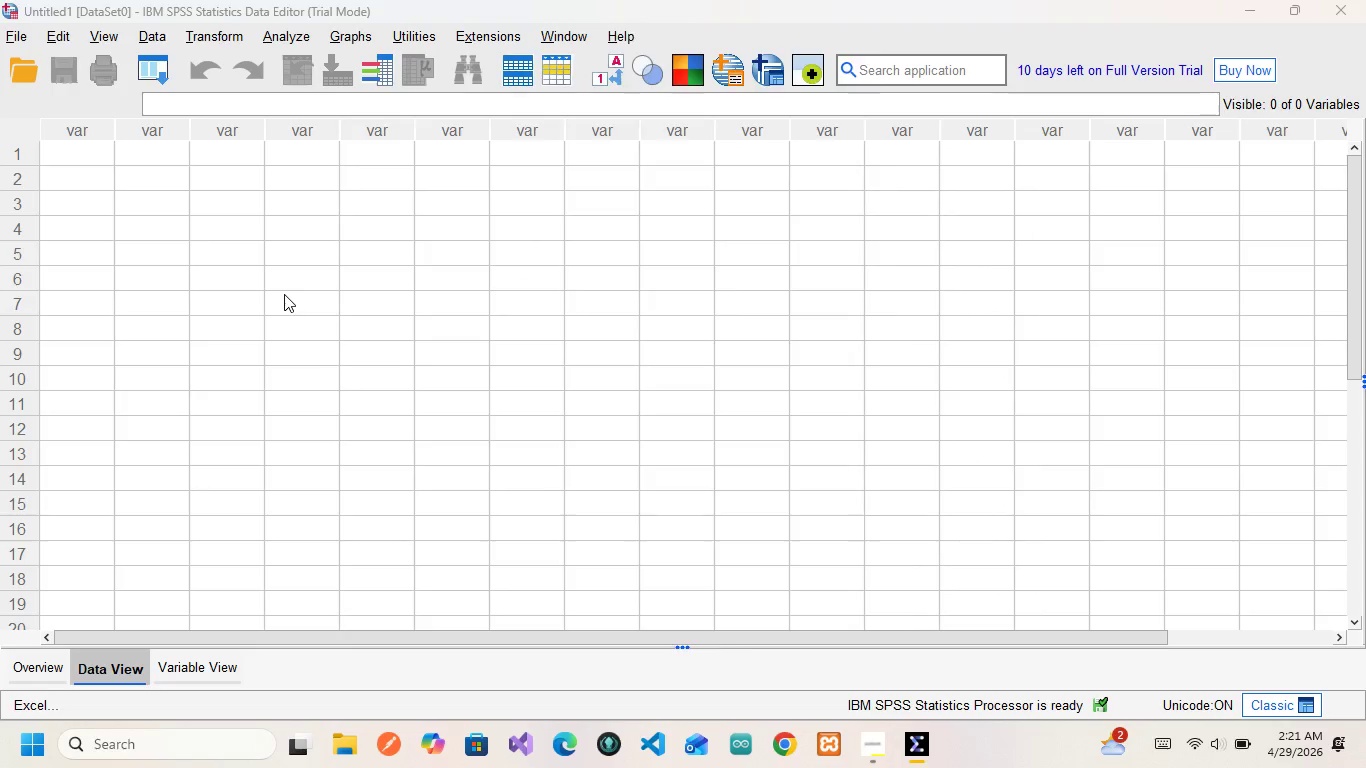 
left_click([569, 690])
 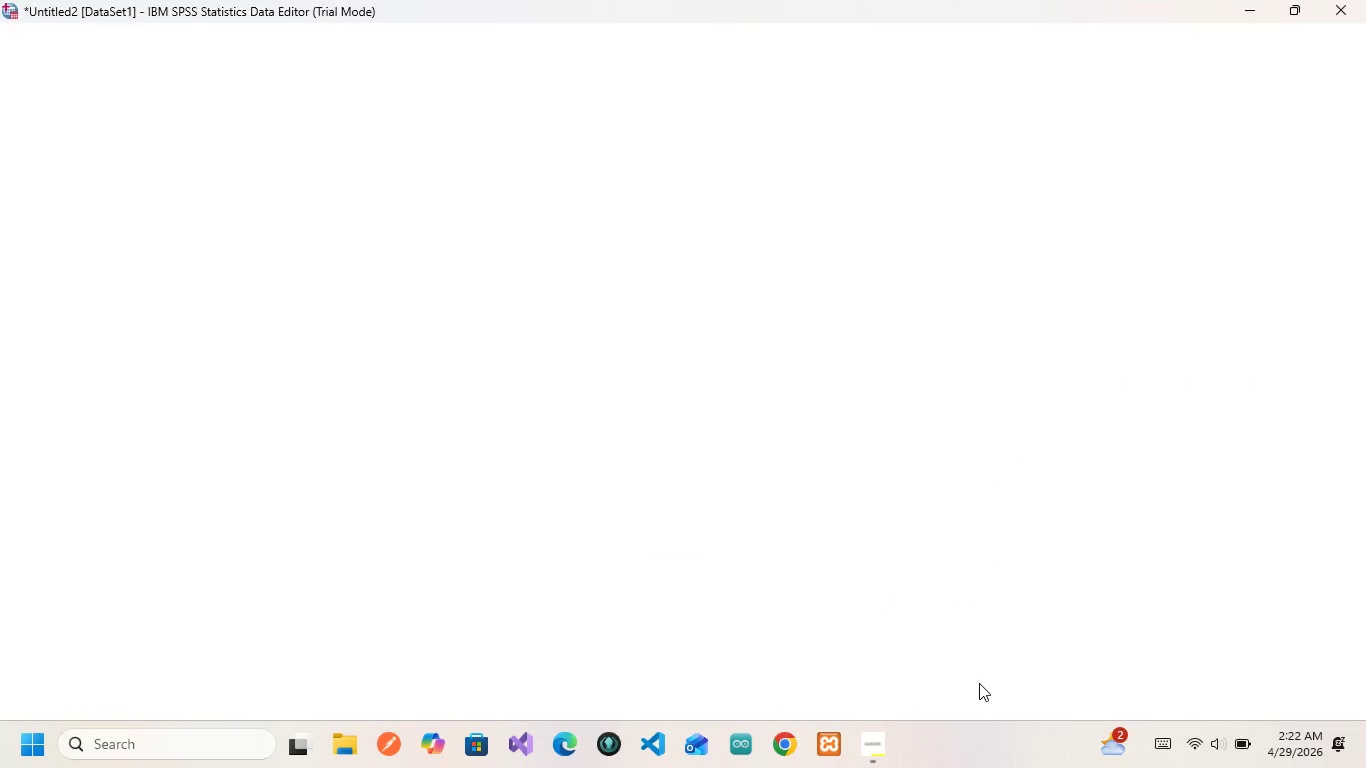 
wait(8.26)
 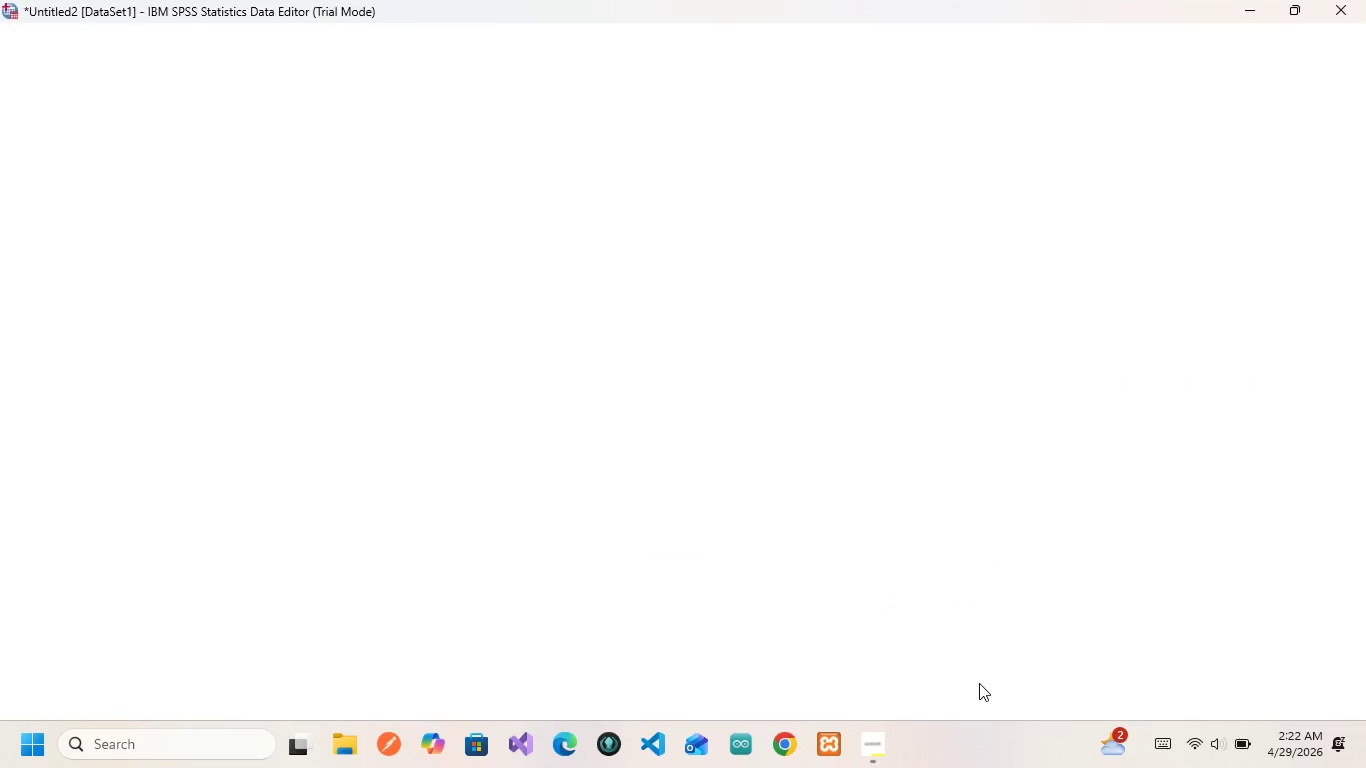 
mouse_move([263, 131])
 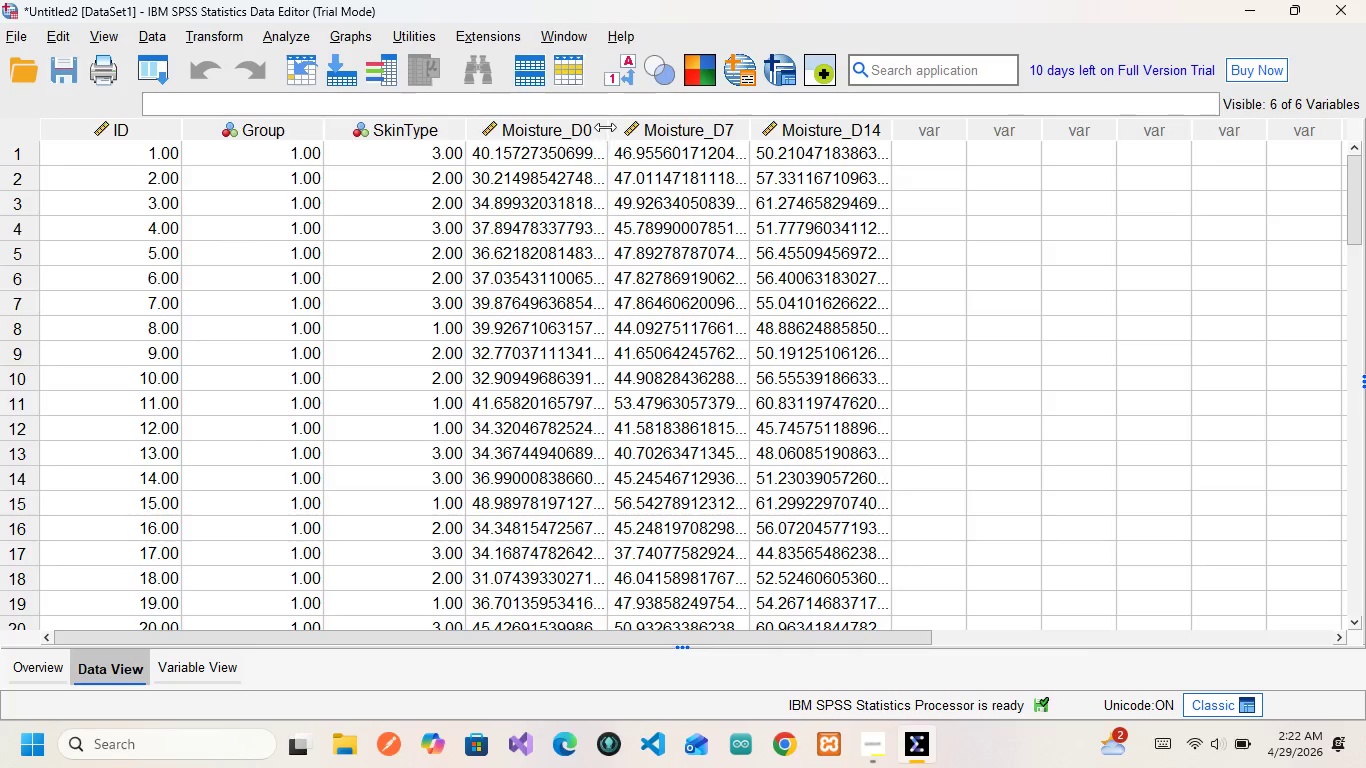 
left_click_drag(start_coordinate=[609, 127], to_coordinate=[654, 119])
 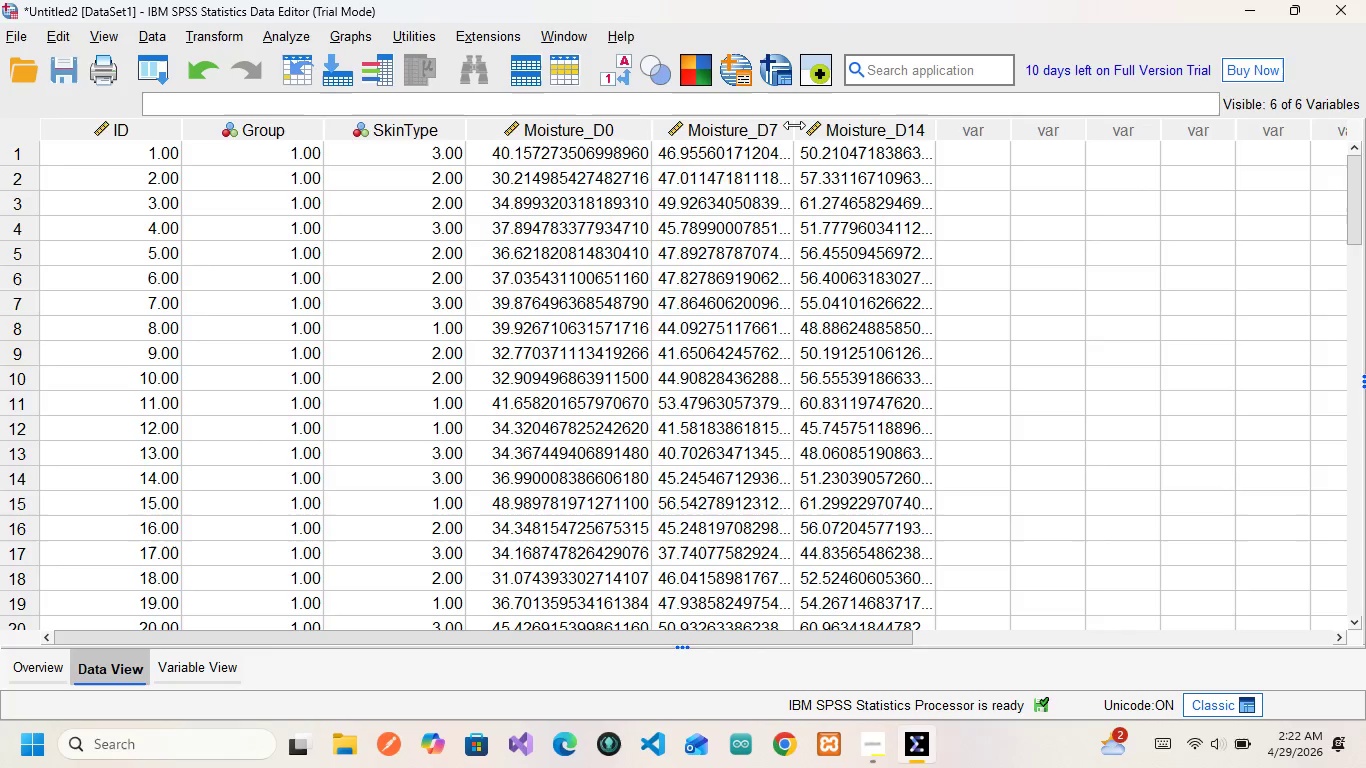 
left_click_drag(start_coordinate=[795, 125], to_coordinate=[837, 126])
 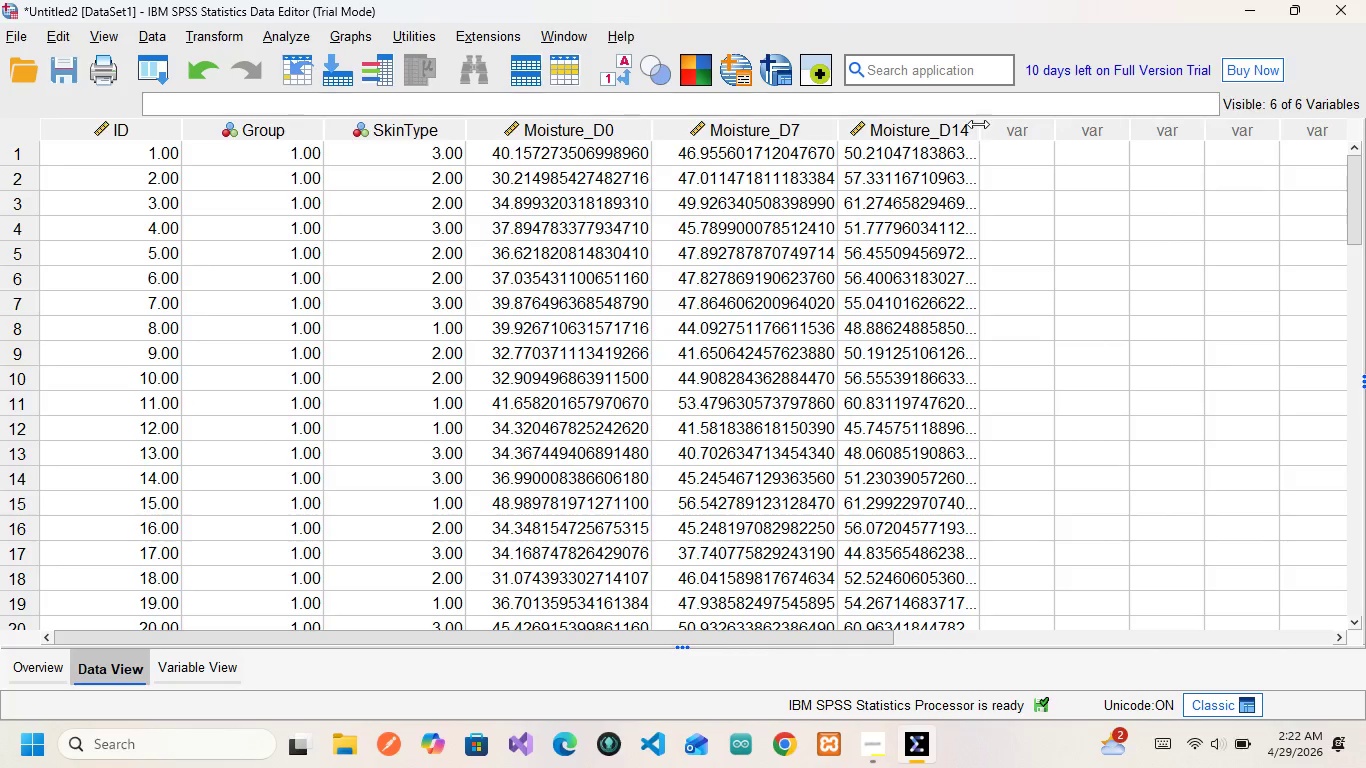 
left_click_drag(start_coordinate=[980, 124], to_coordinate=[1032, 128])
 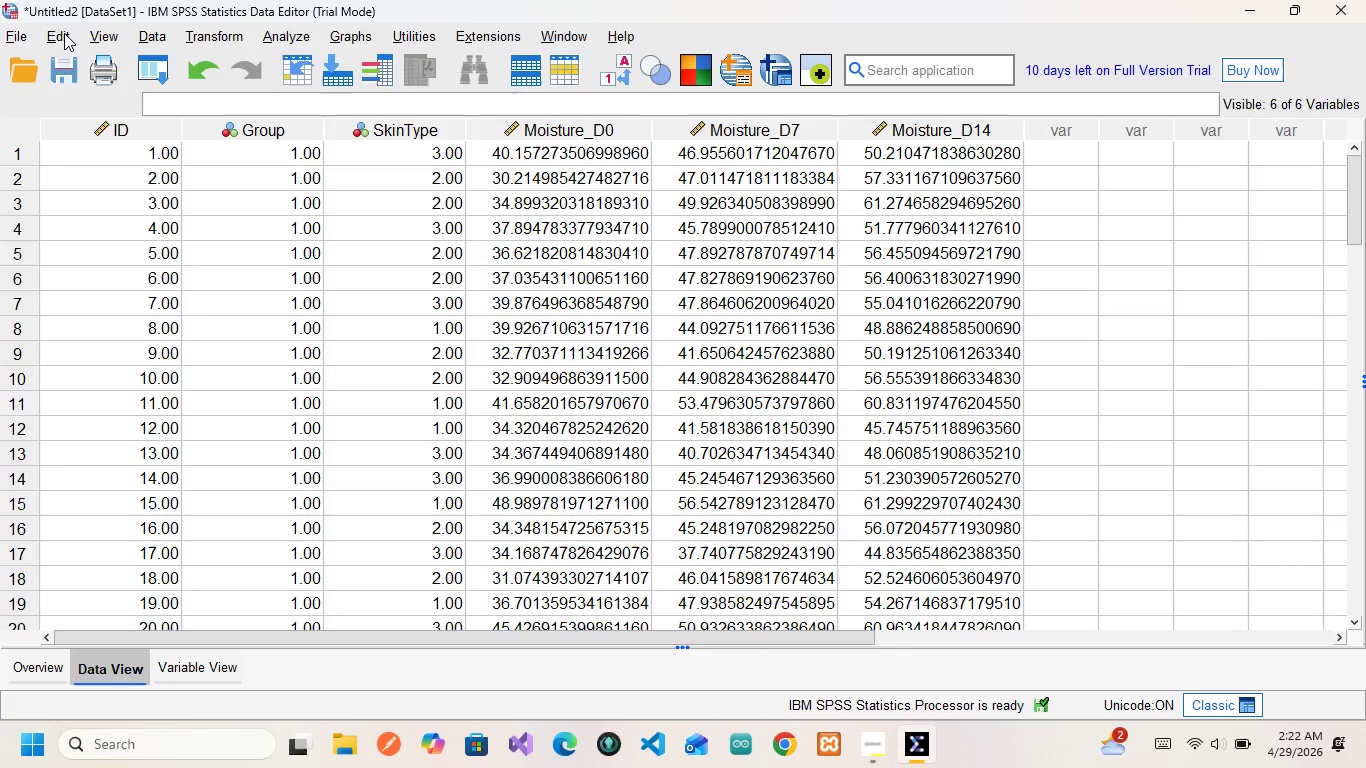 
left_click([64, 33])
 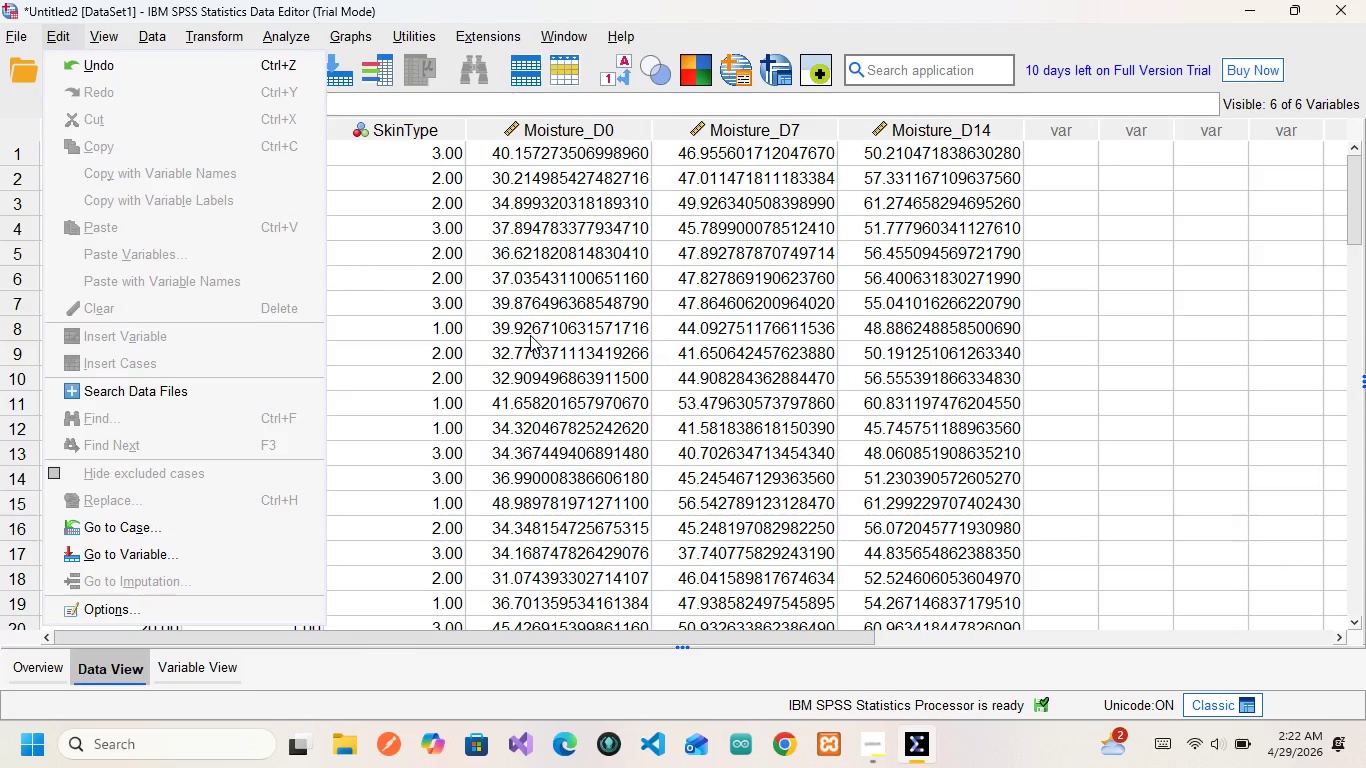 
left_click([530, 335])
 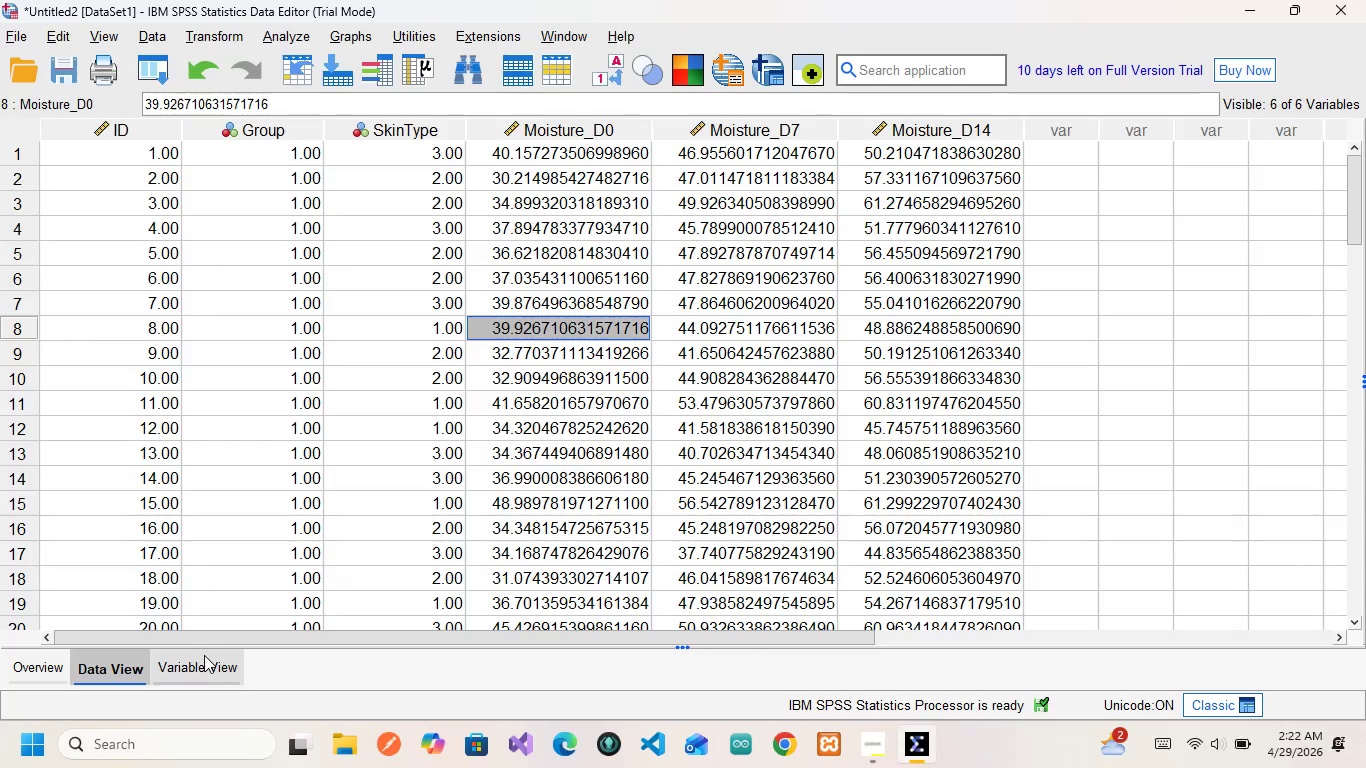 
left_click([204, 655])
 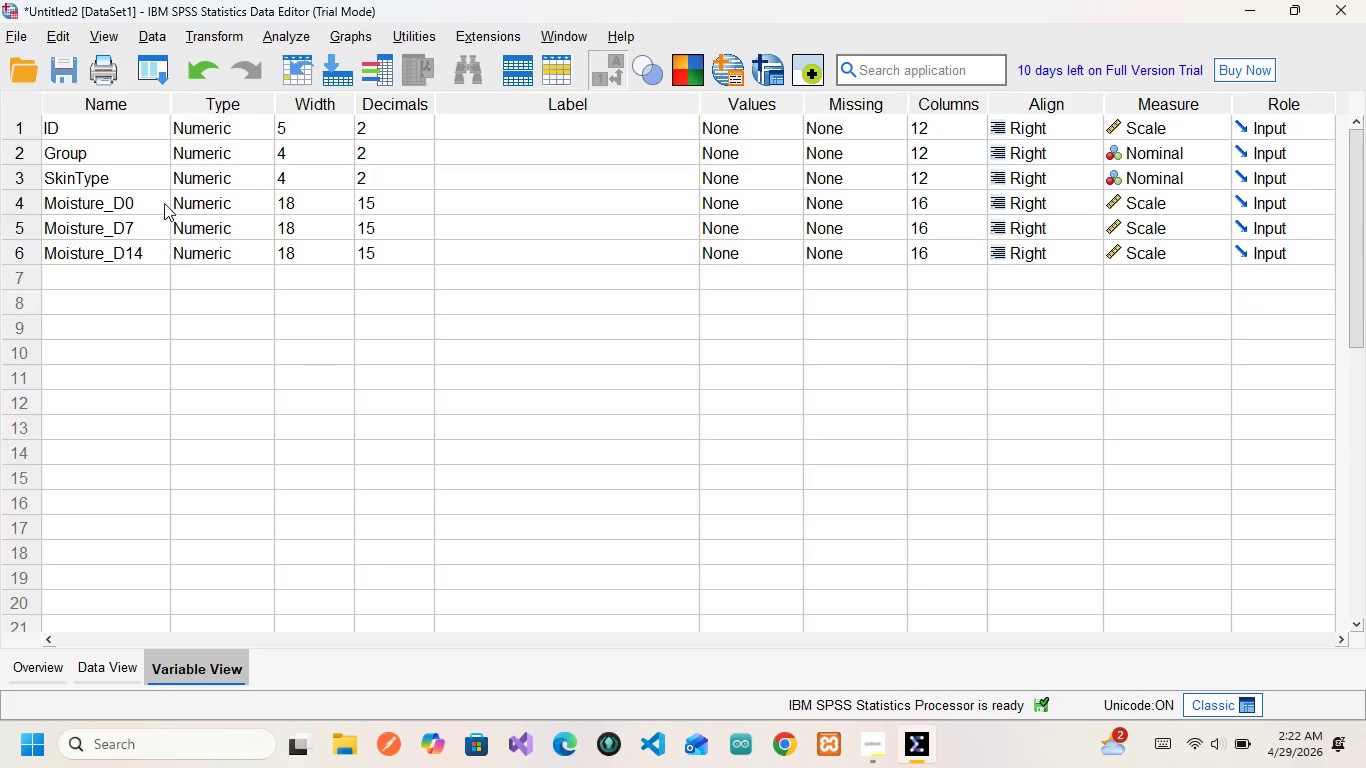 
wait(6.23)
 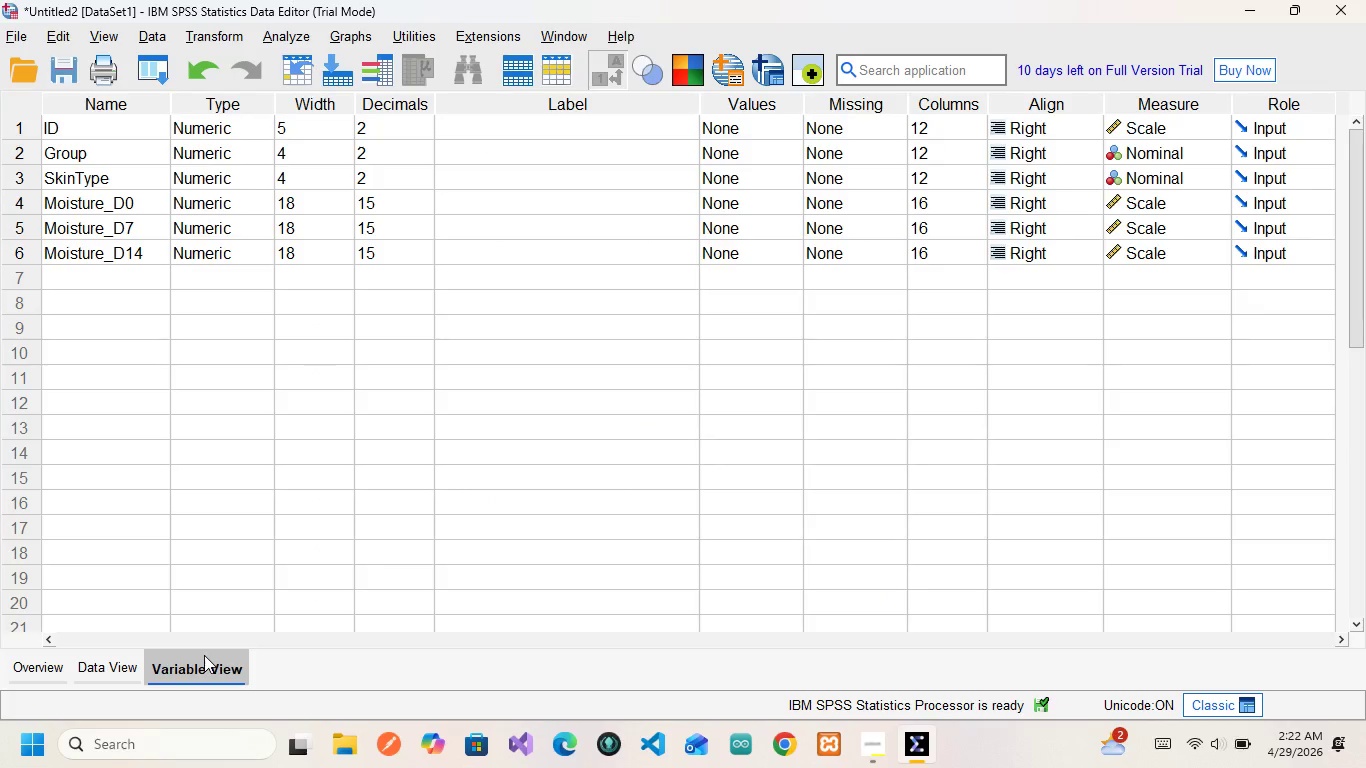 
left_click([59, 125])
 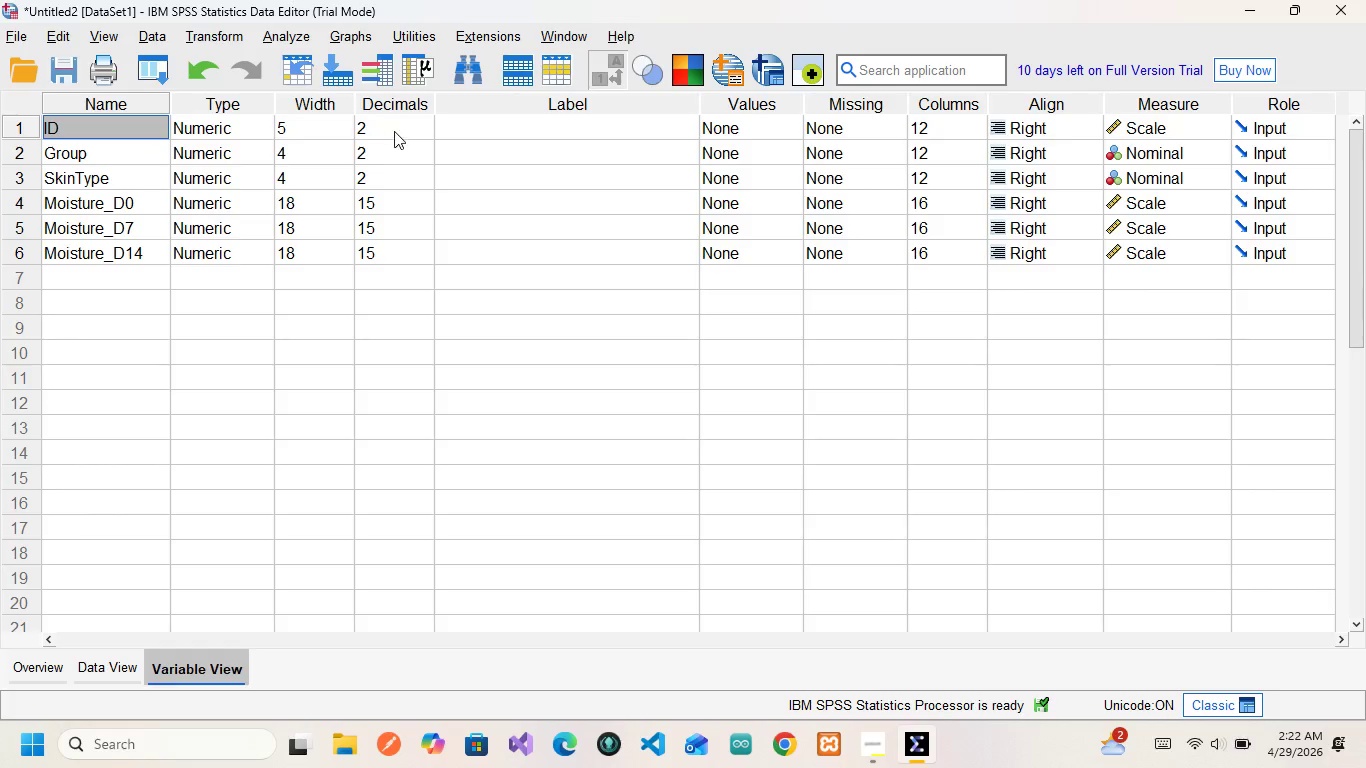 
wait(6.94)
 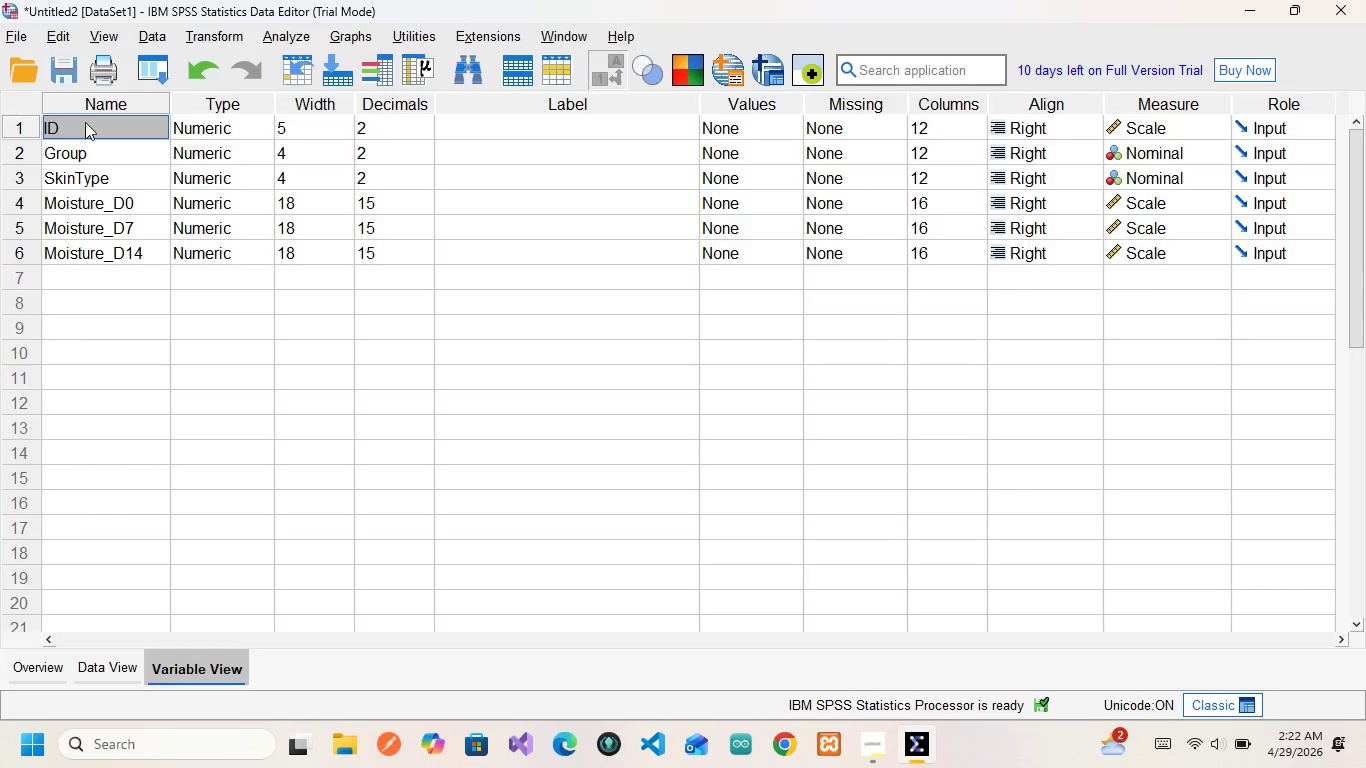 
left_click([399, 121])
 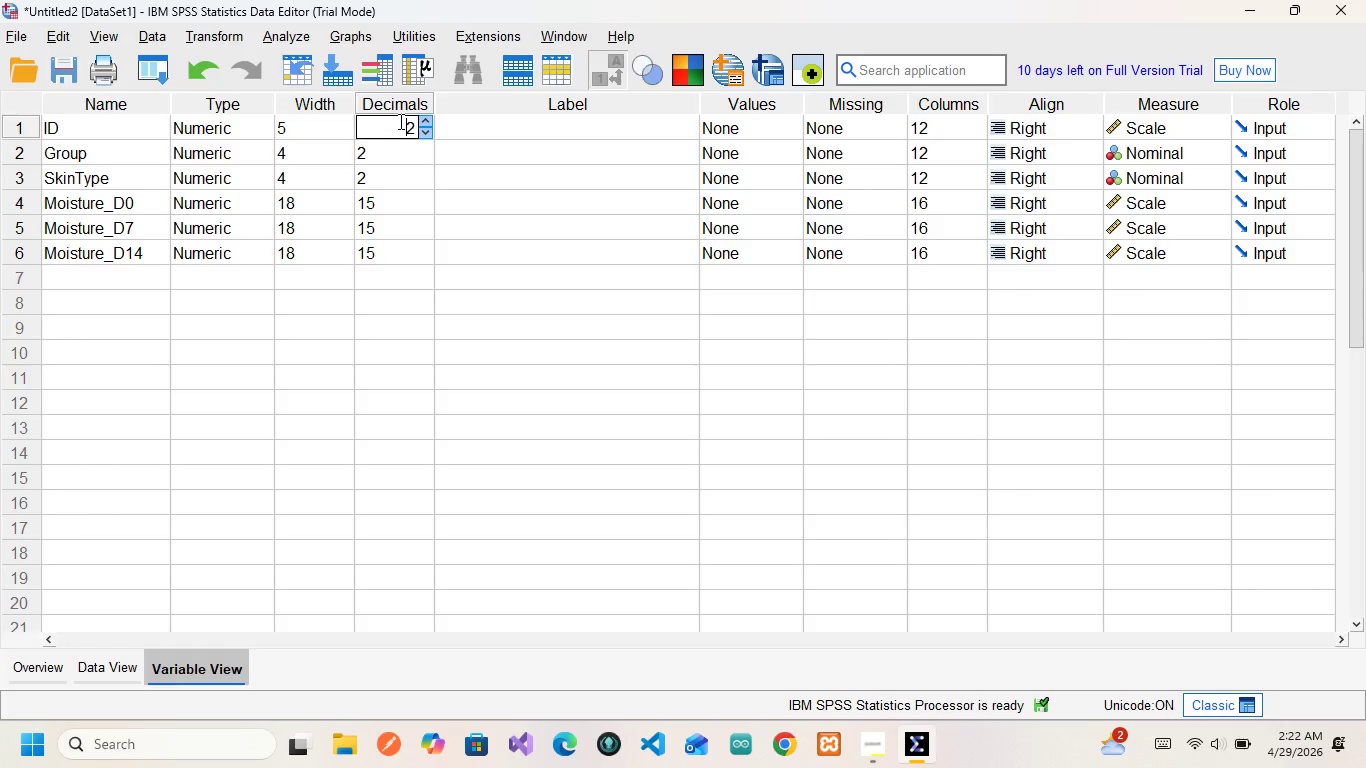 
key(Control+A)
 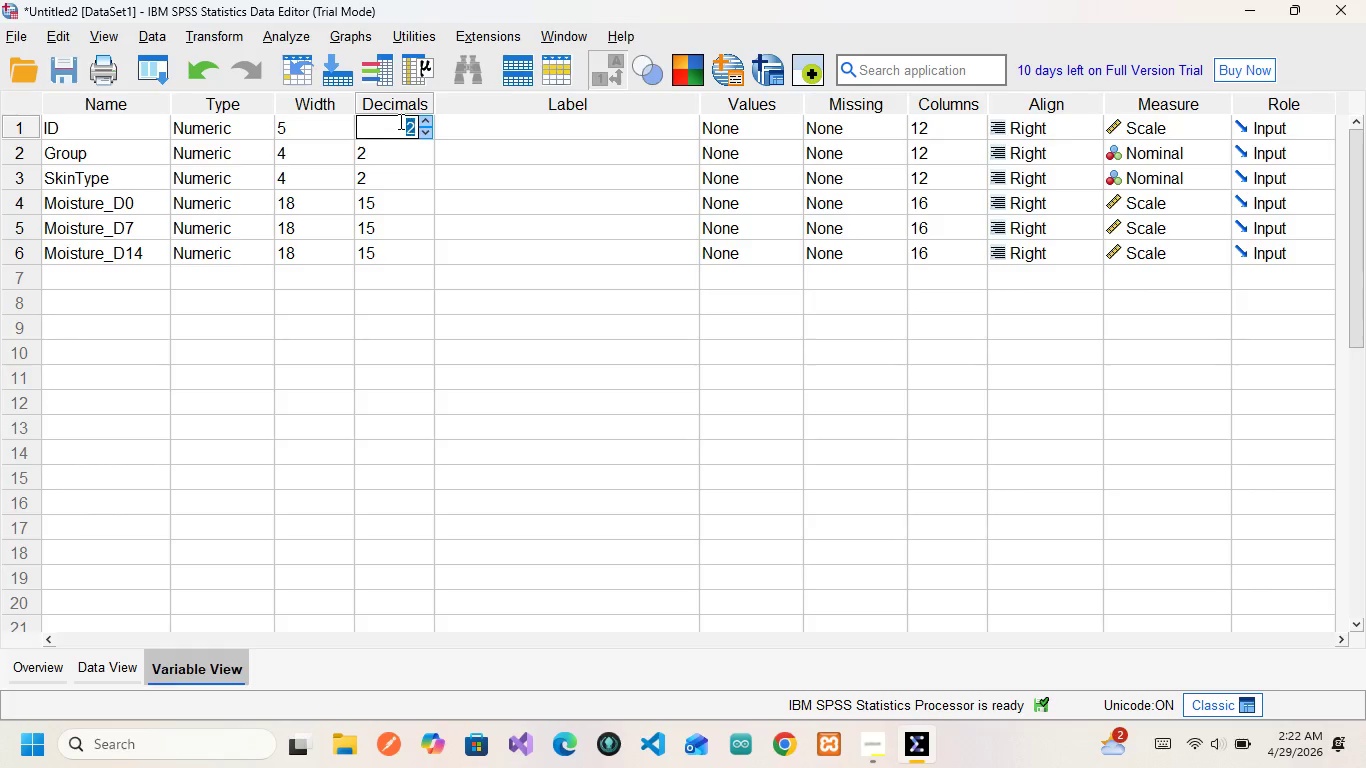 
left_click([399, 121])
 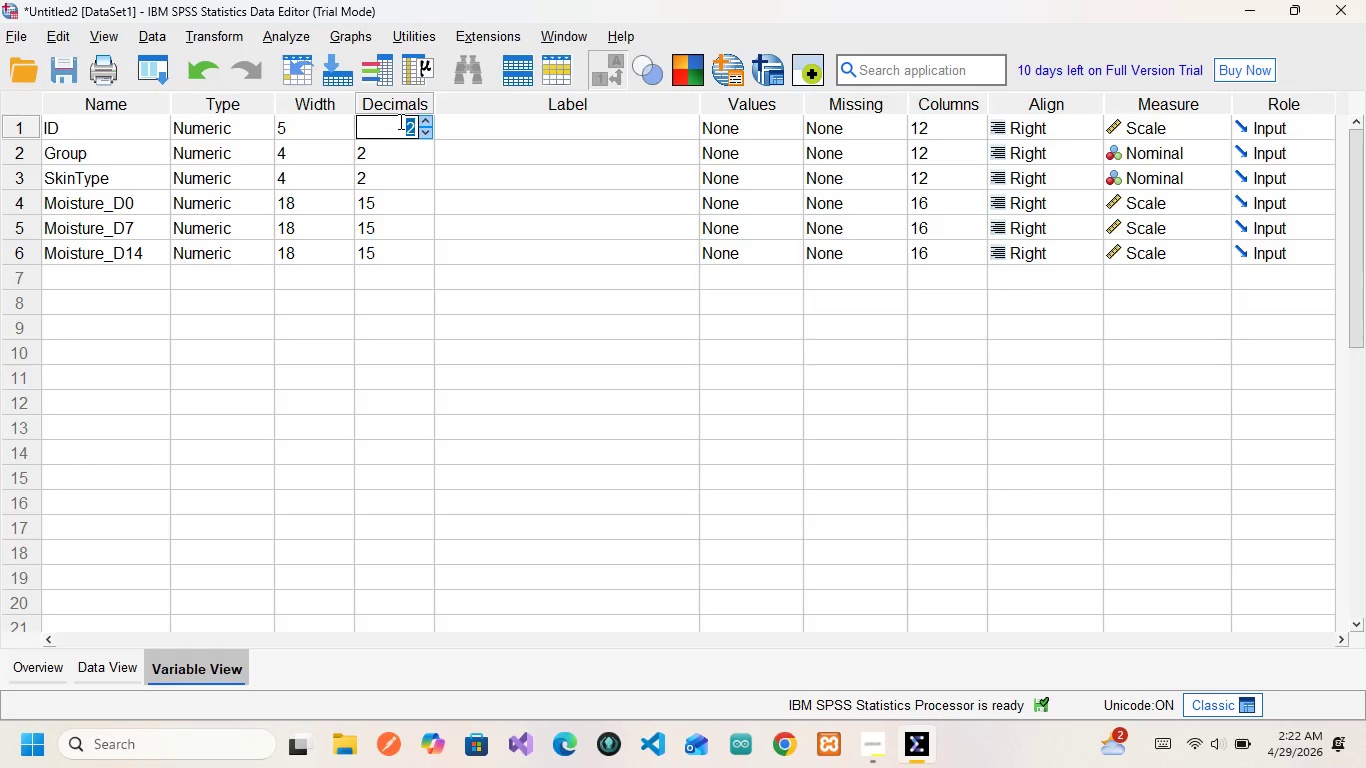 
double_click([399, 121])
 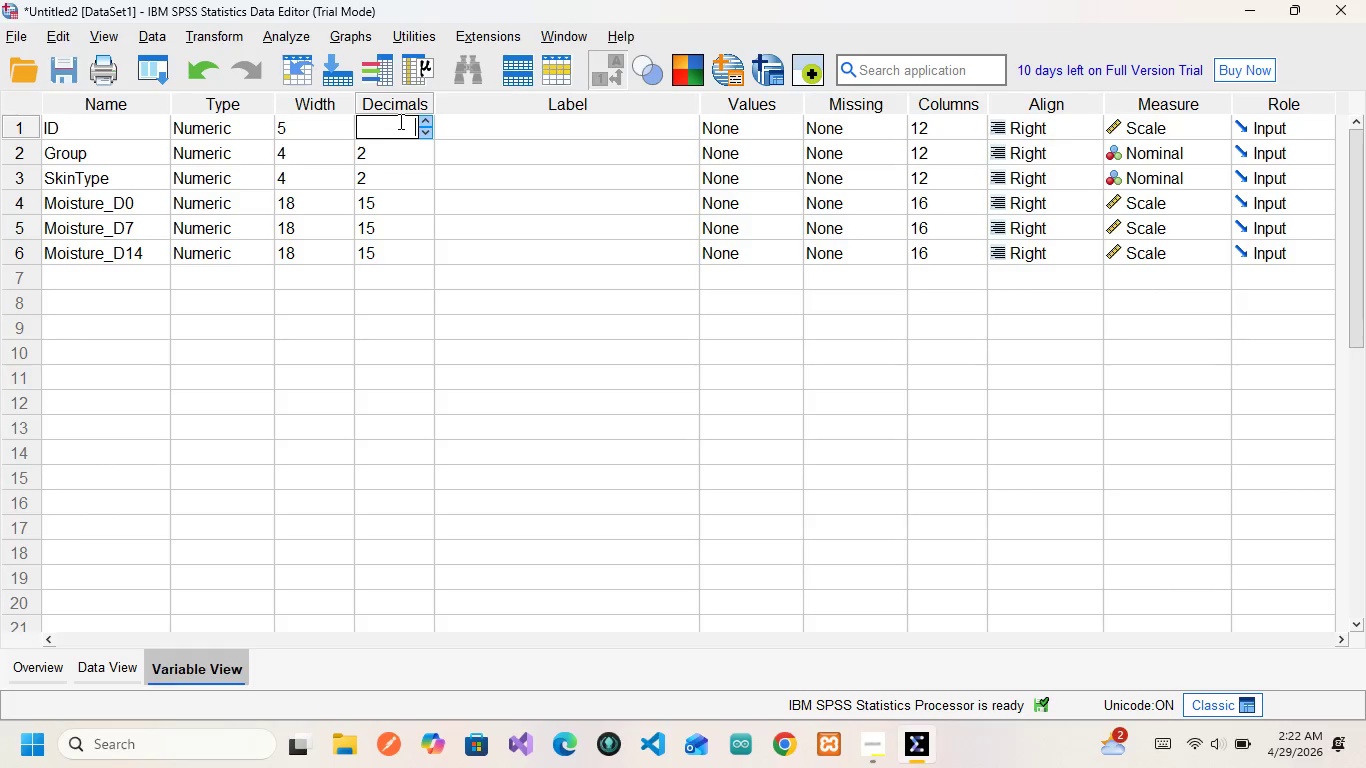 
key(Backspace)
 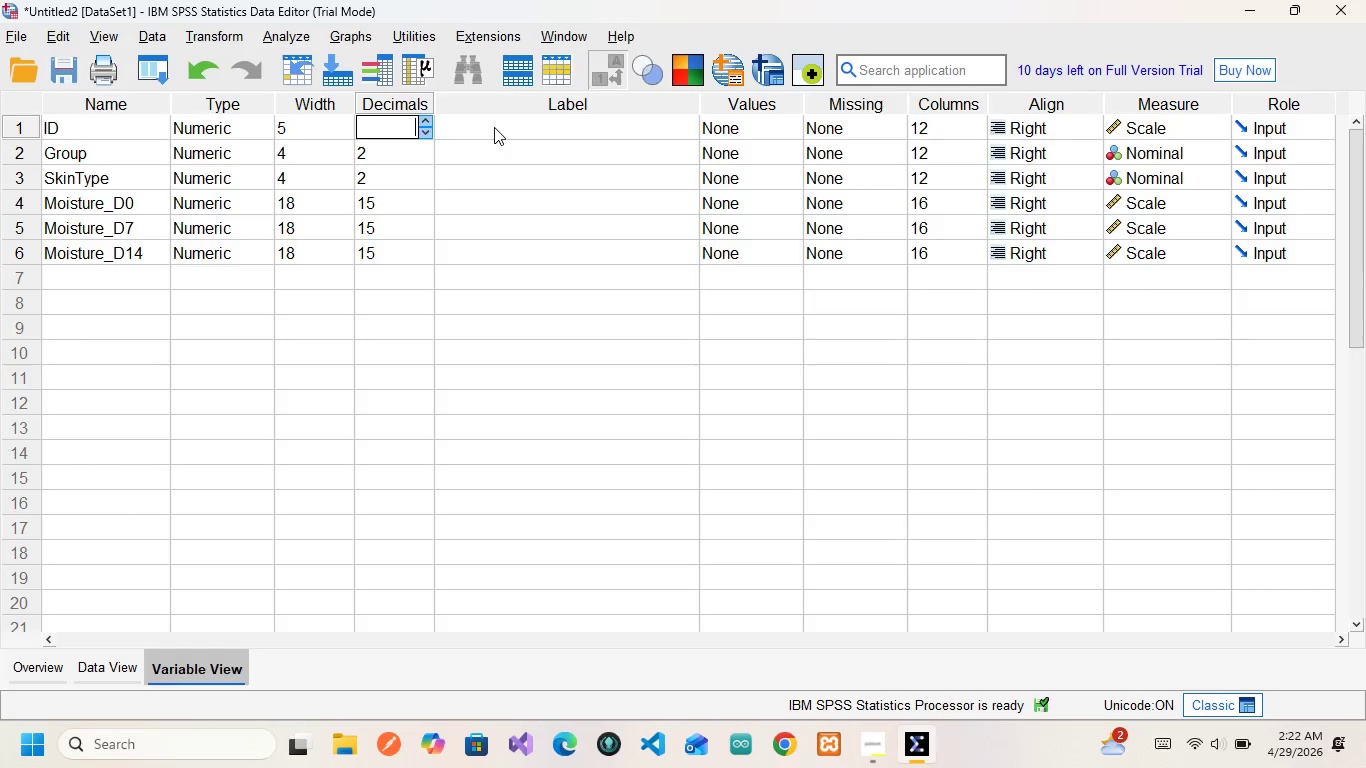 
left_click([494, 127])
 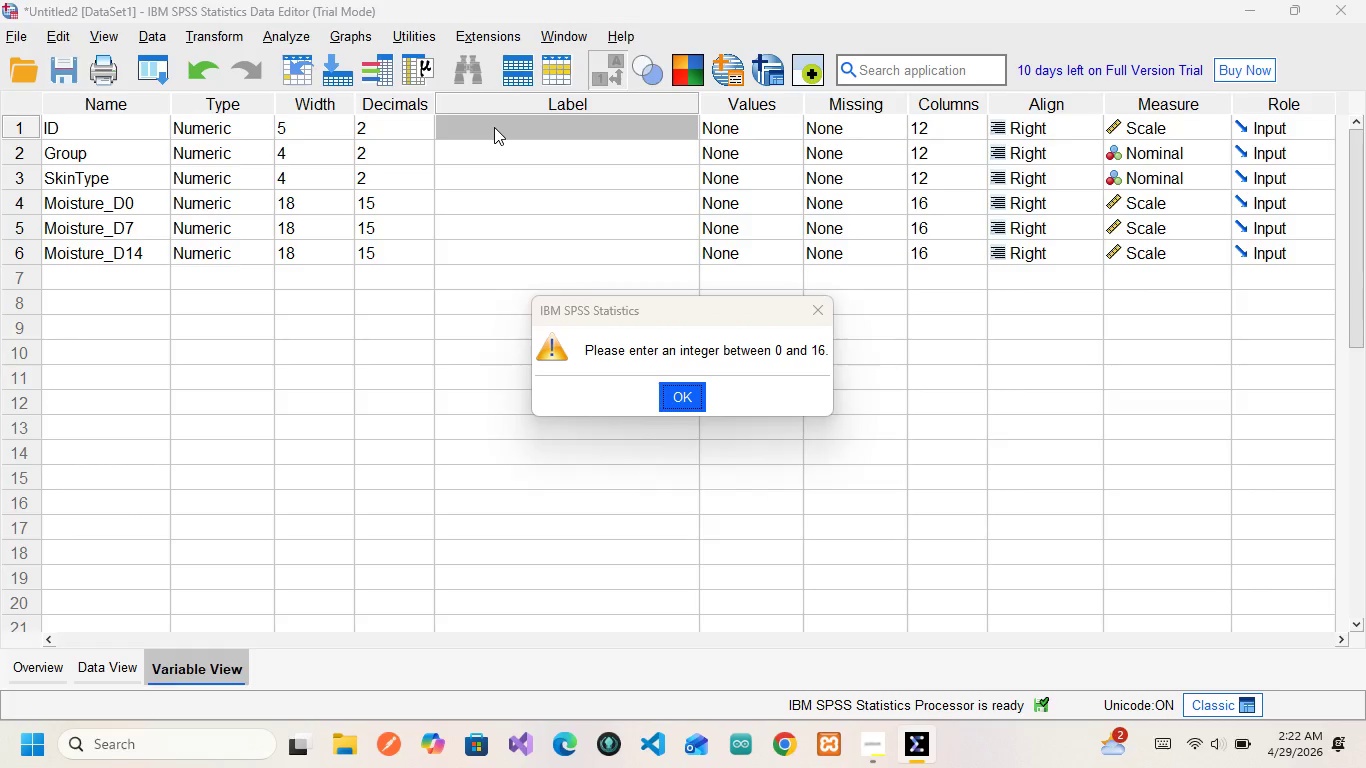 
left_click([494, 127])
 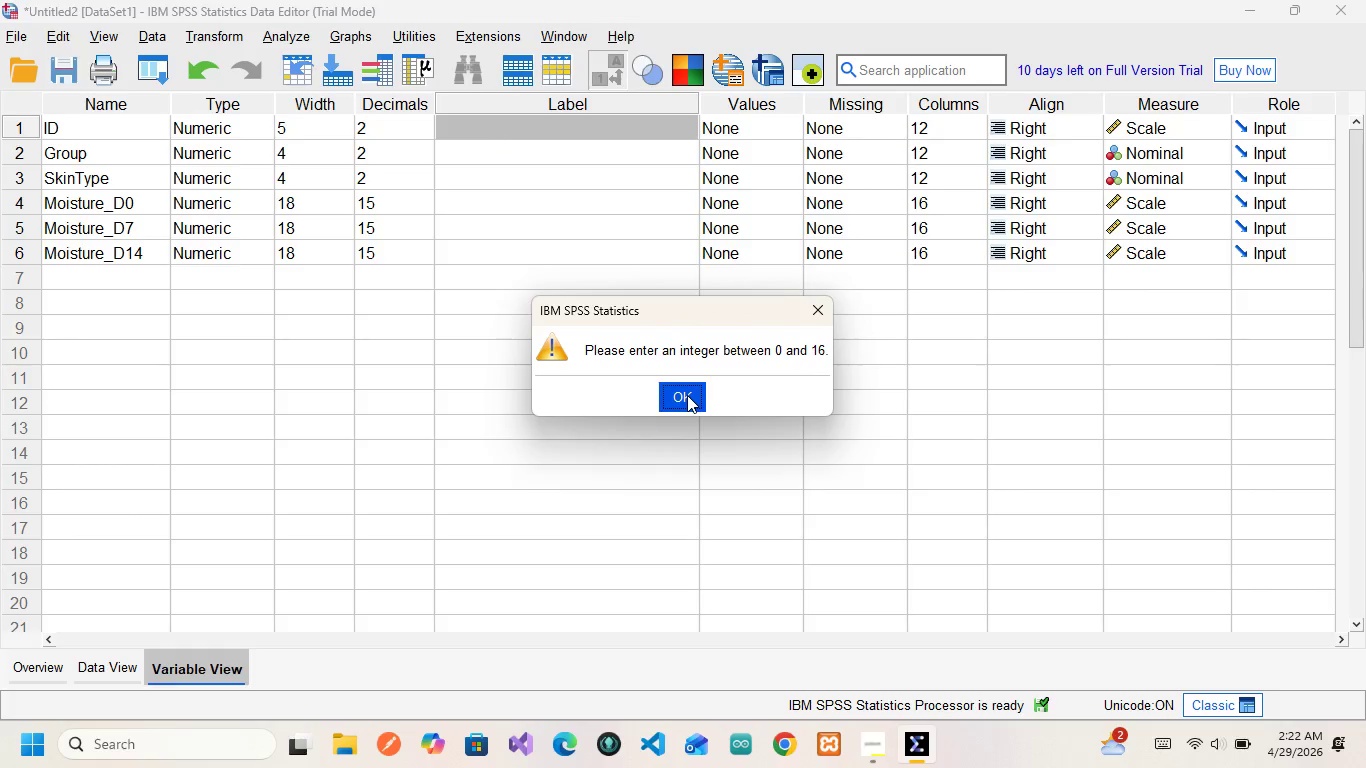 
left_click([687, 395])
 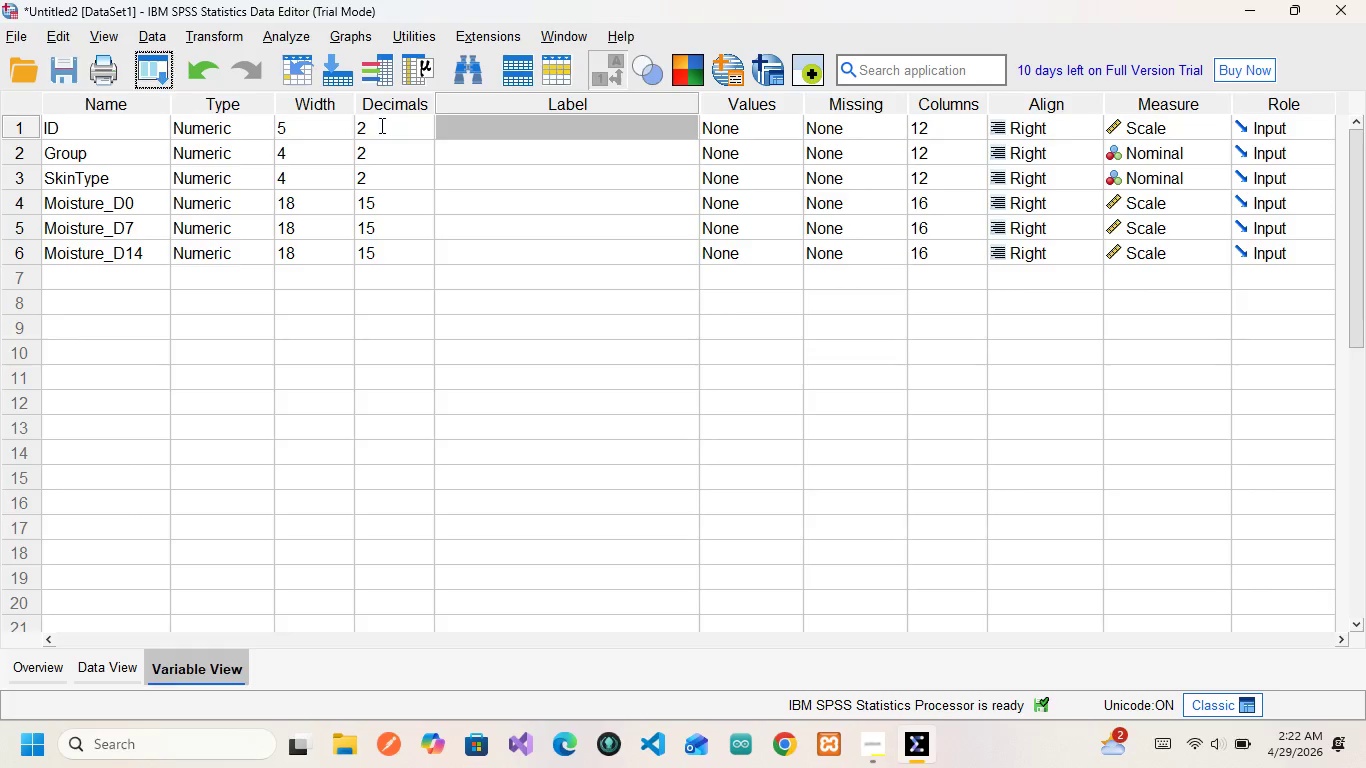 
left_click([380, 125])
 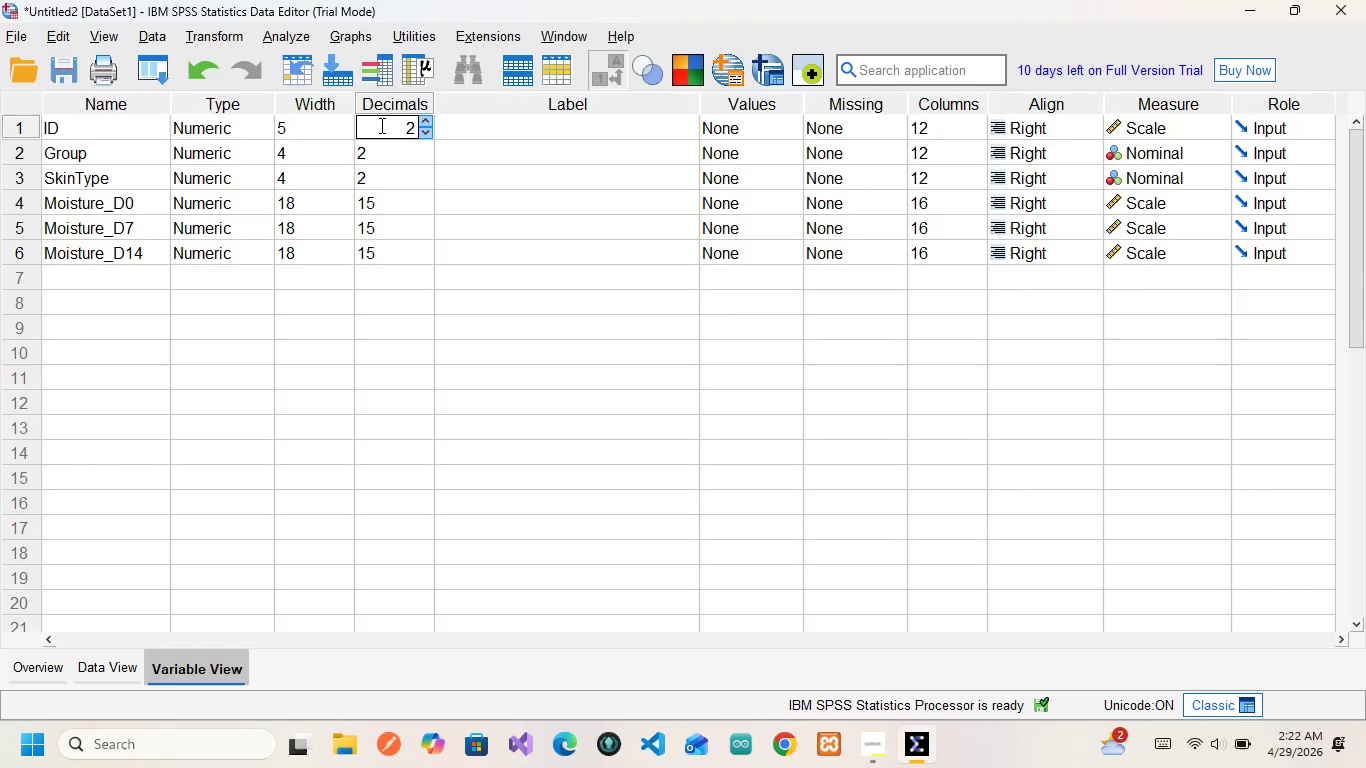 
key(ArrowRight)
 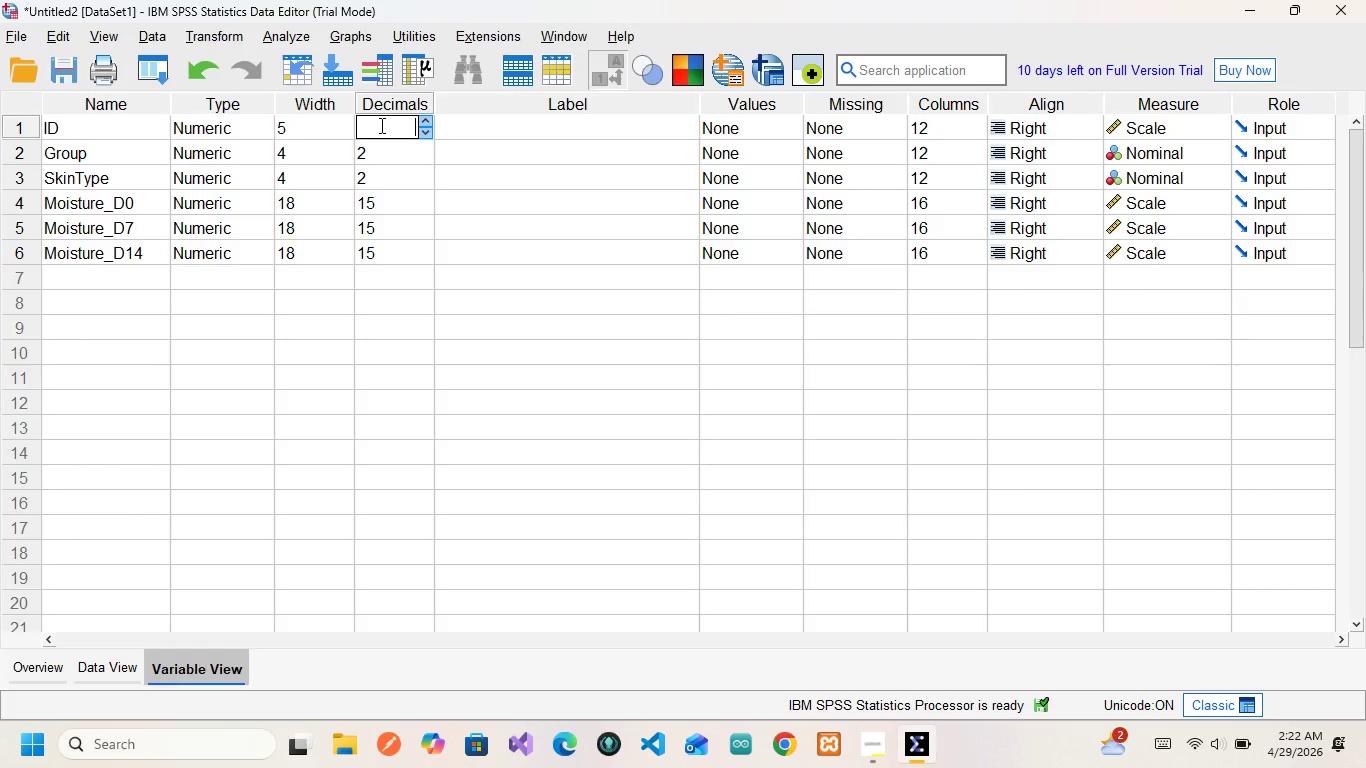 
key(Backspace)
 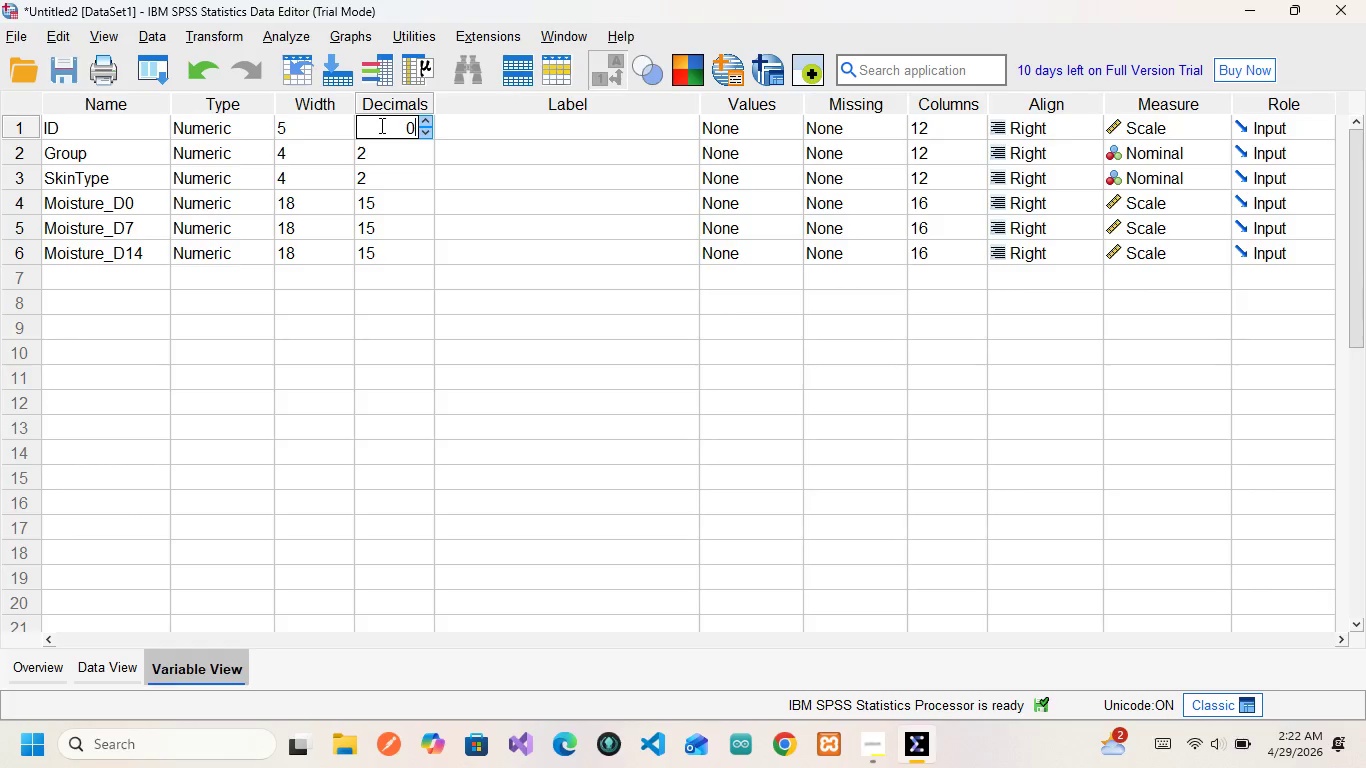 
key(0)
 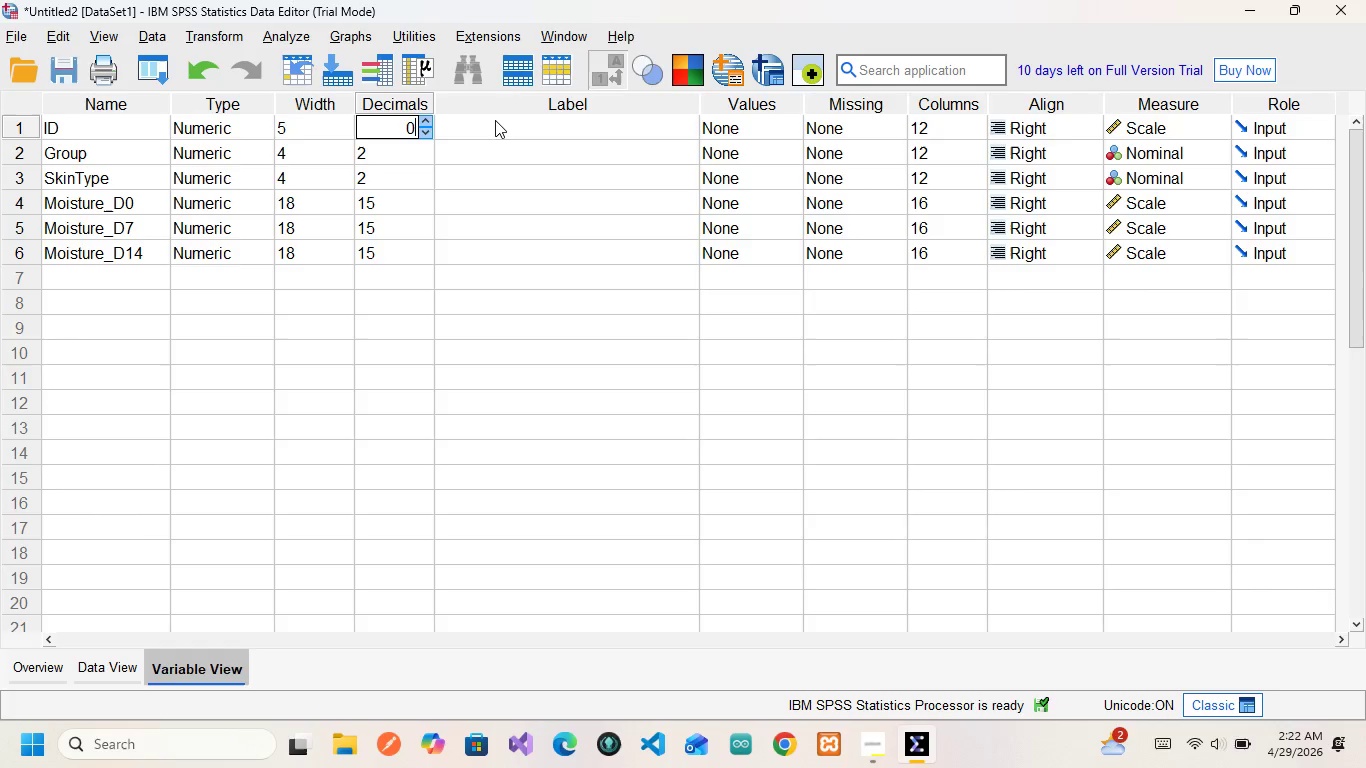 
key(ArrowRight)
 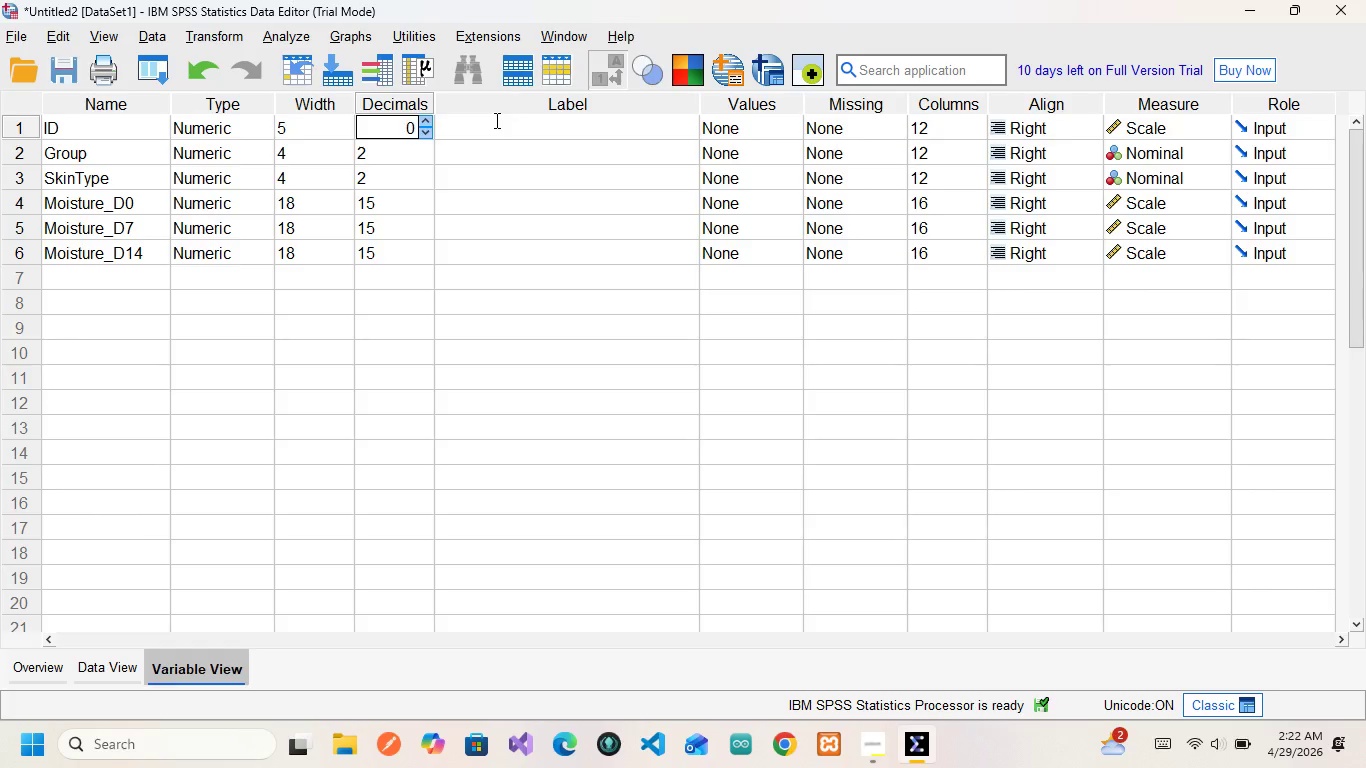 
left_click([495, 120])
 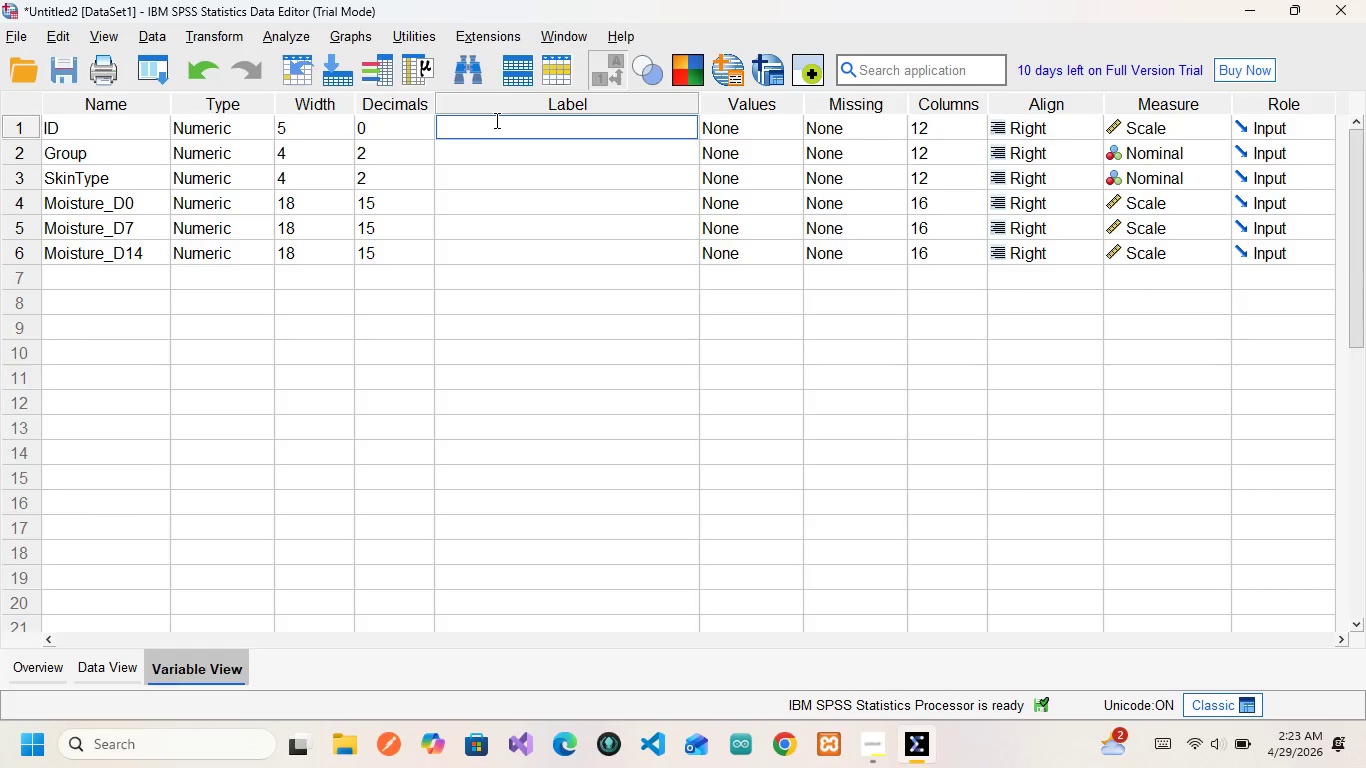 
type(Participant)
 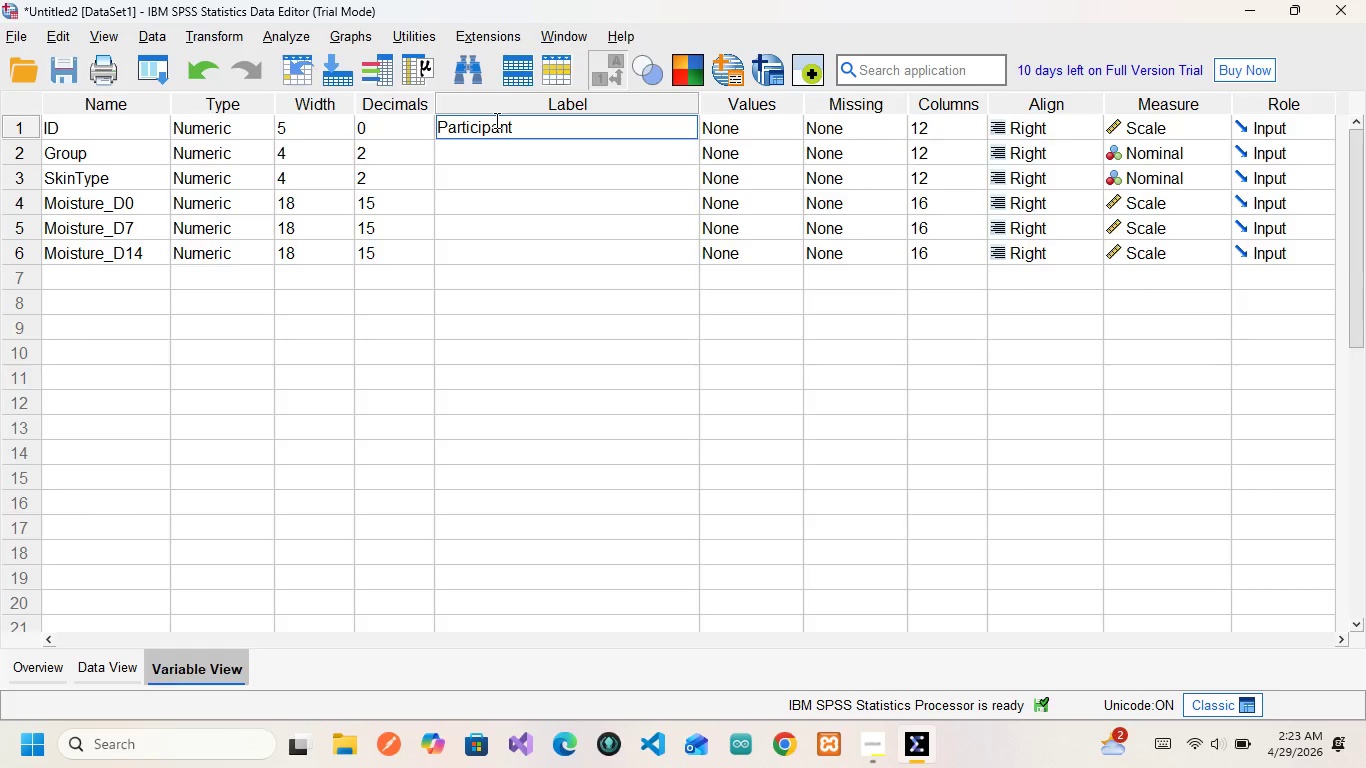 
type( ID)
 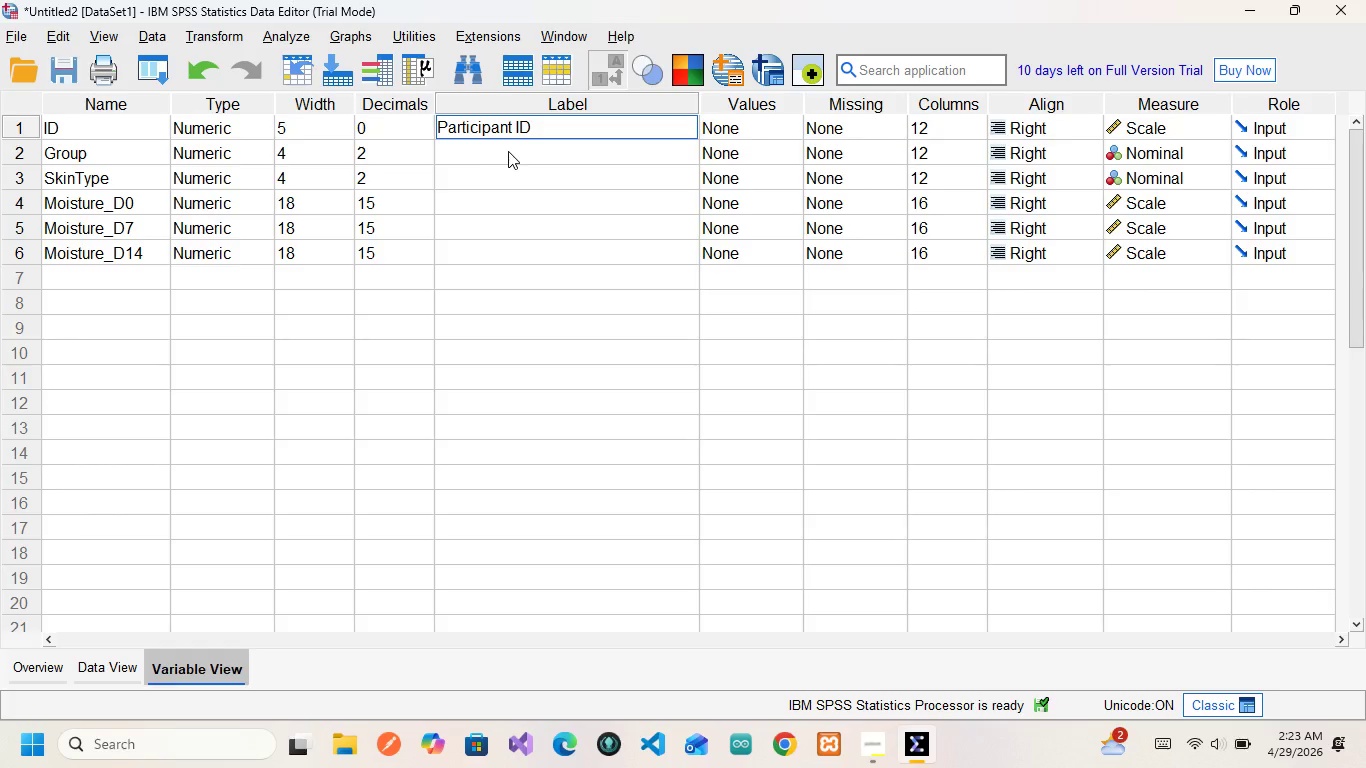 
left_click([508, 151])
 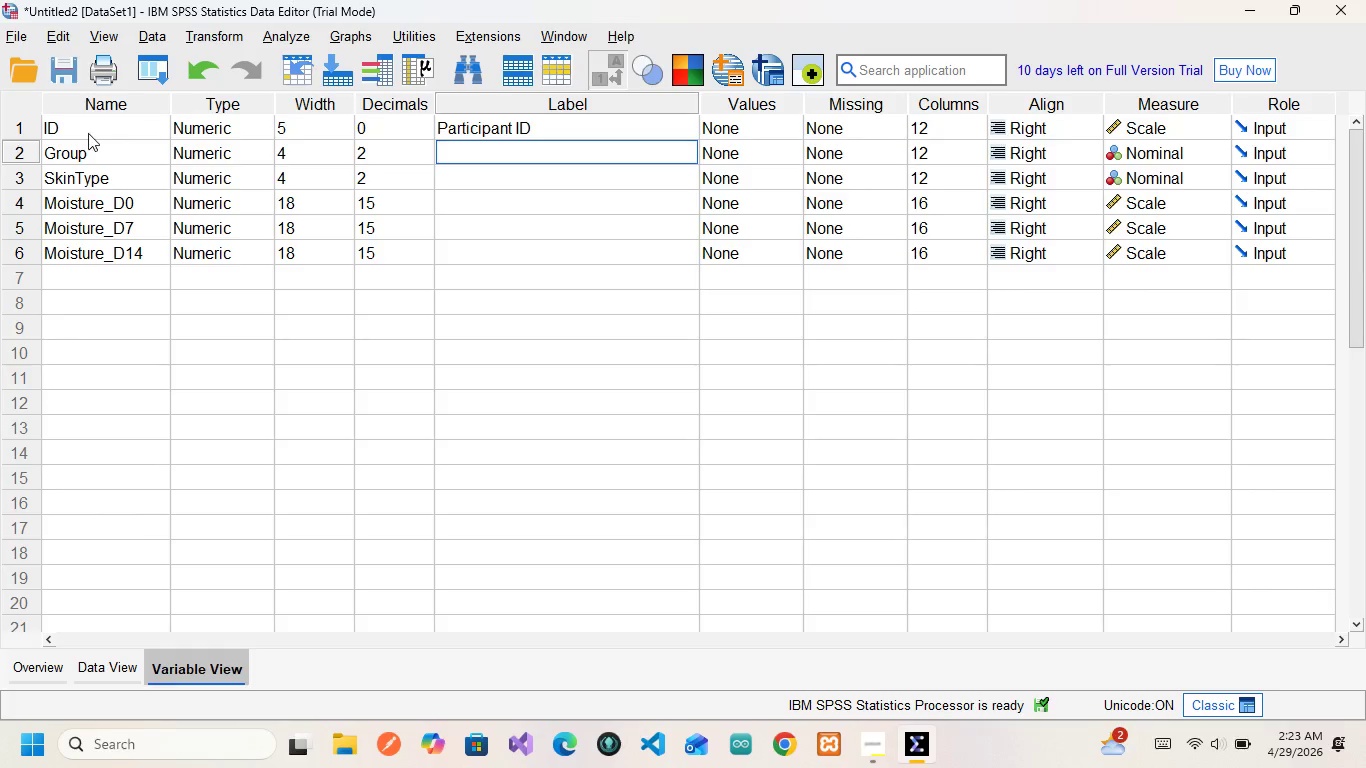 
wait(15.89)
 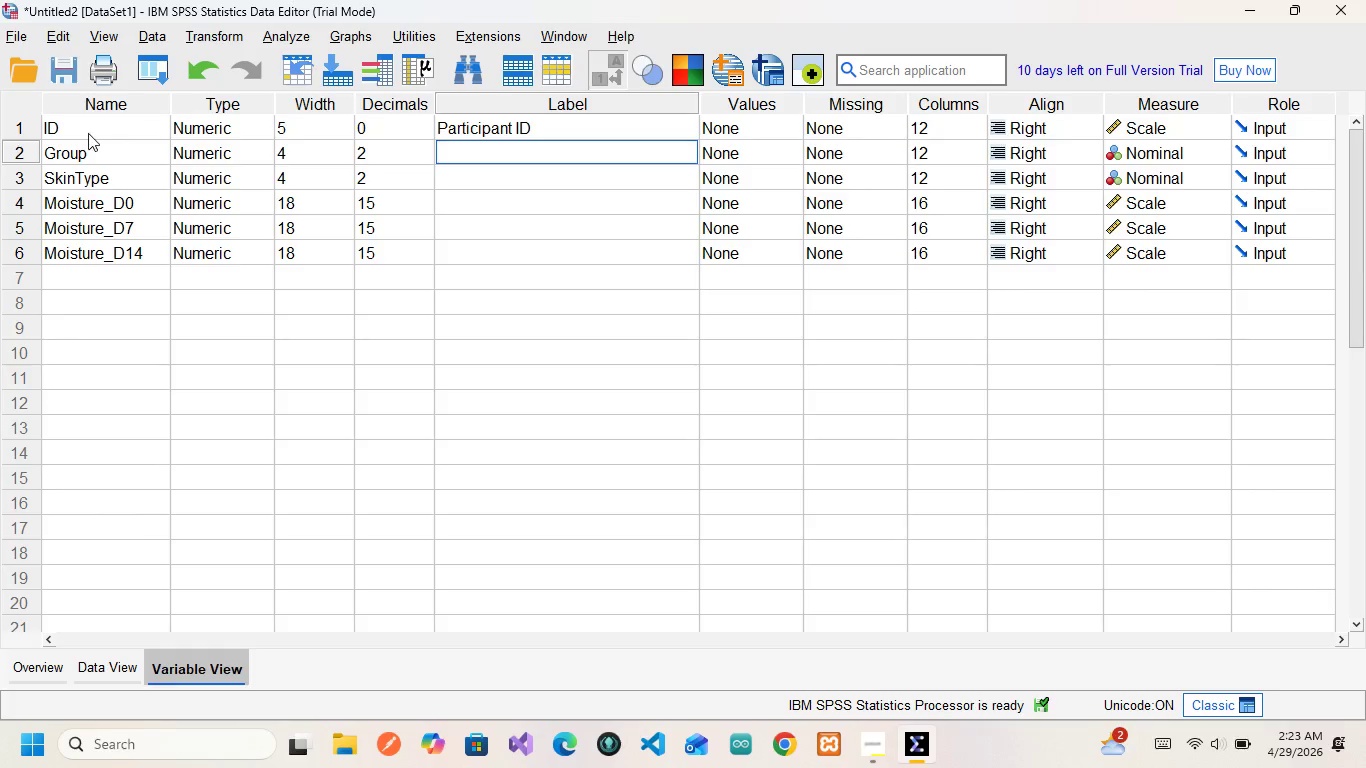 
left_click([114, 673])
 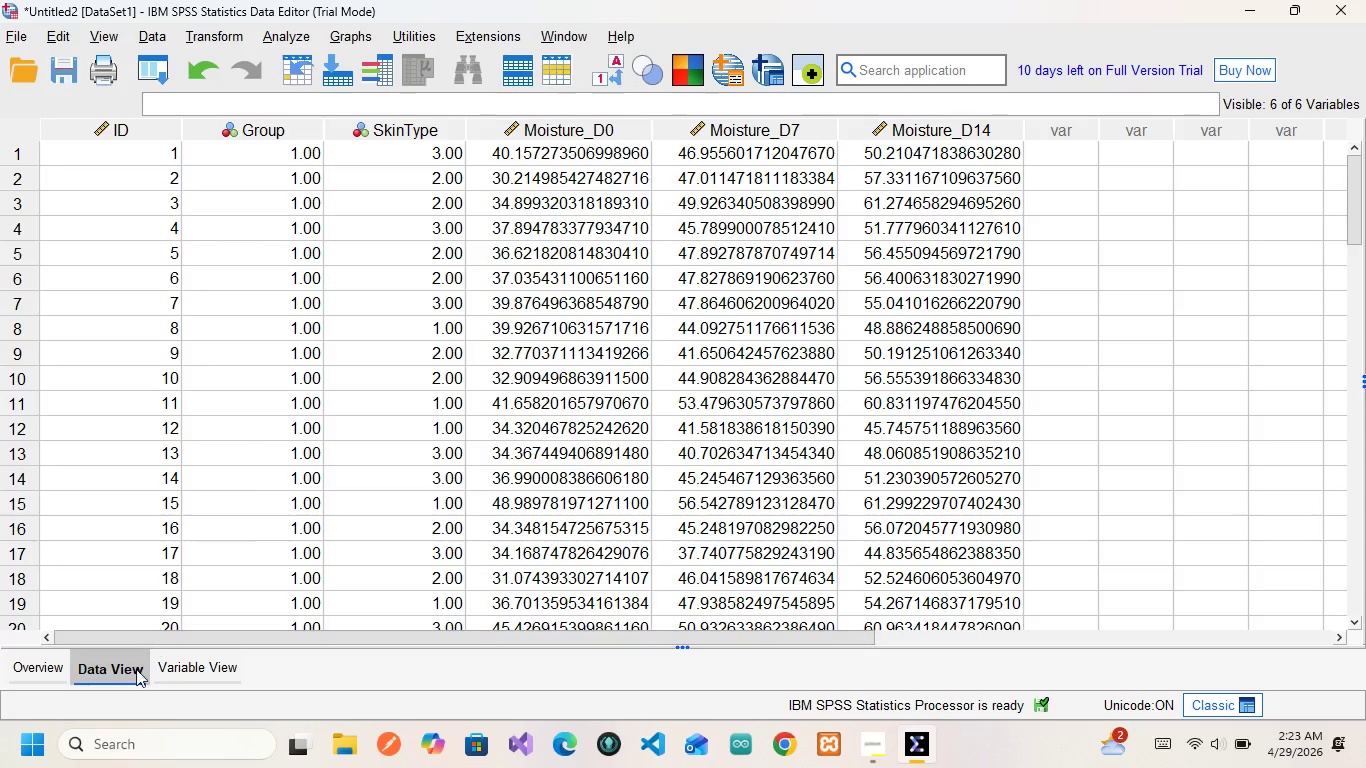 
scroll: coordinate [293, 475], scroll_direction: down, amount: 5.0
 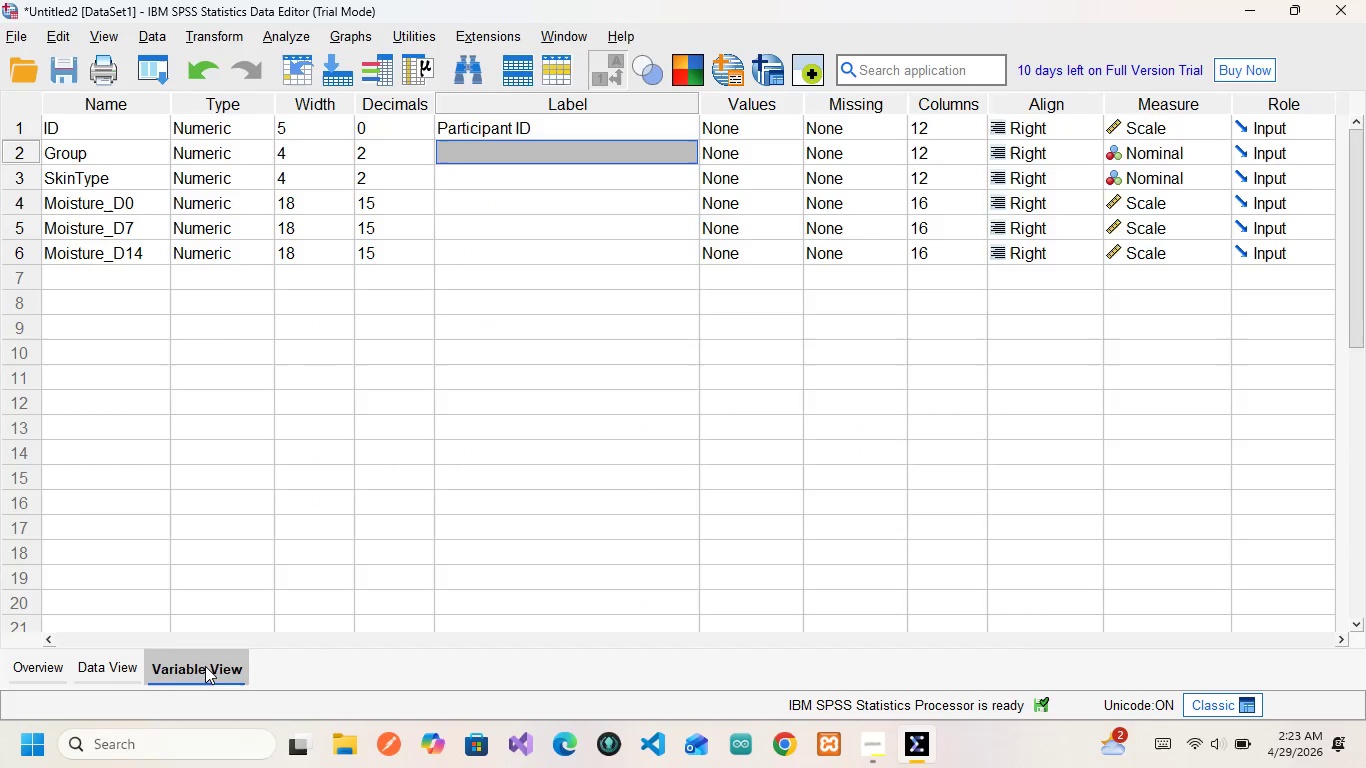 
left_click([205, 666])
 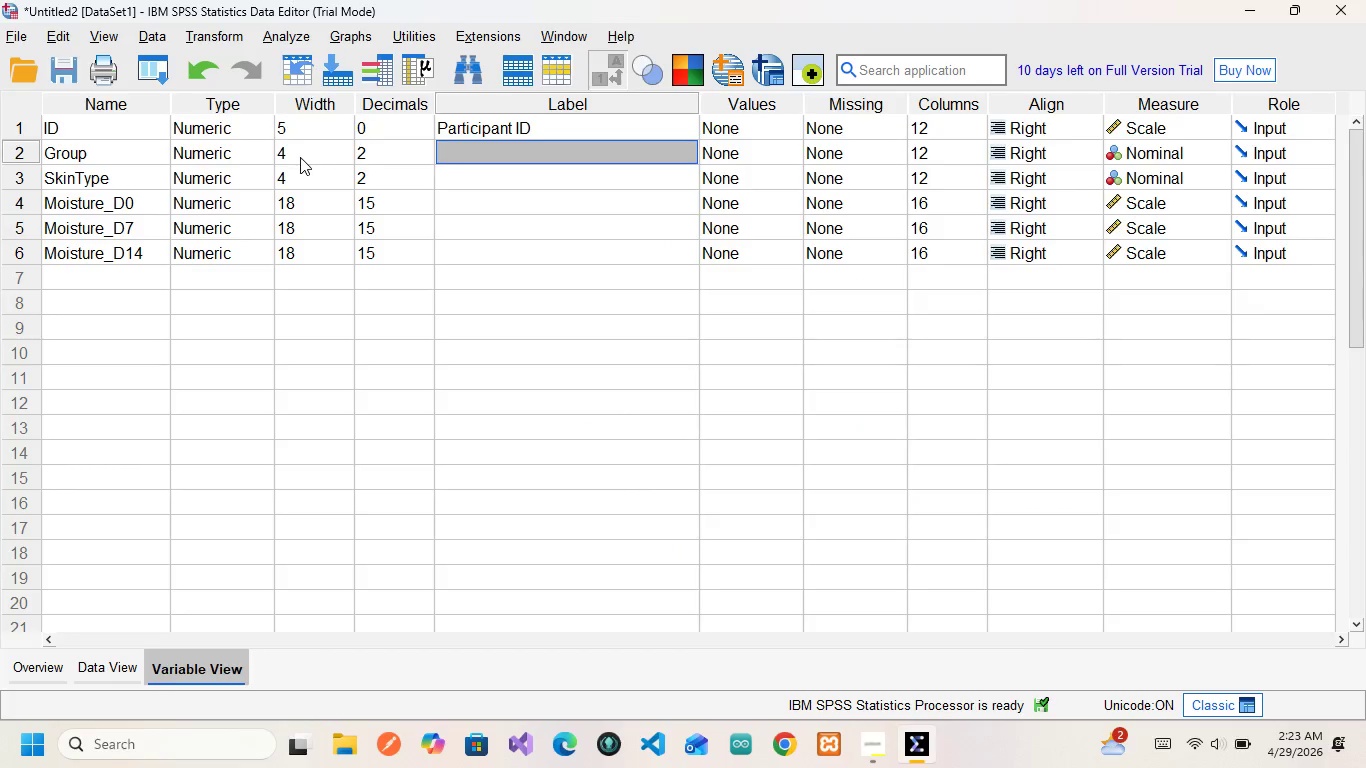 
left_click([374, 151])
 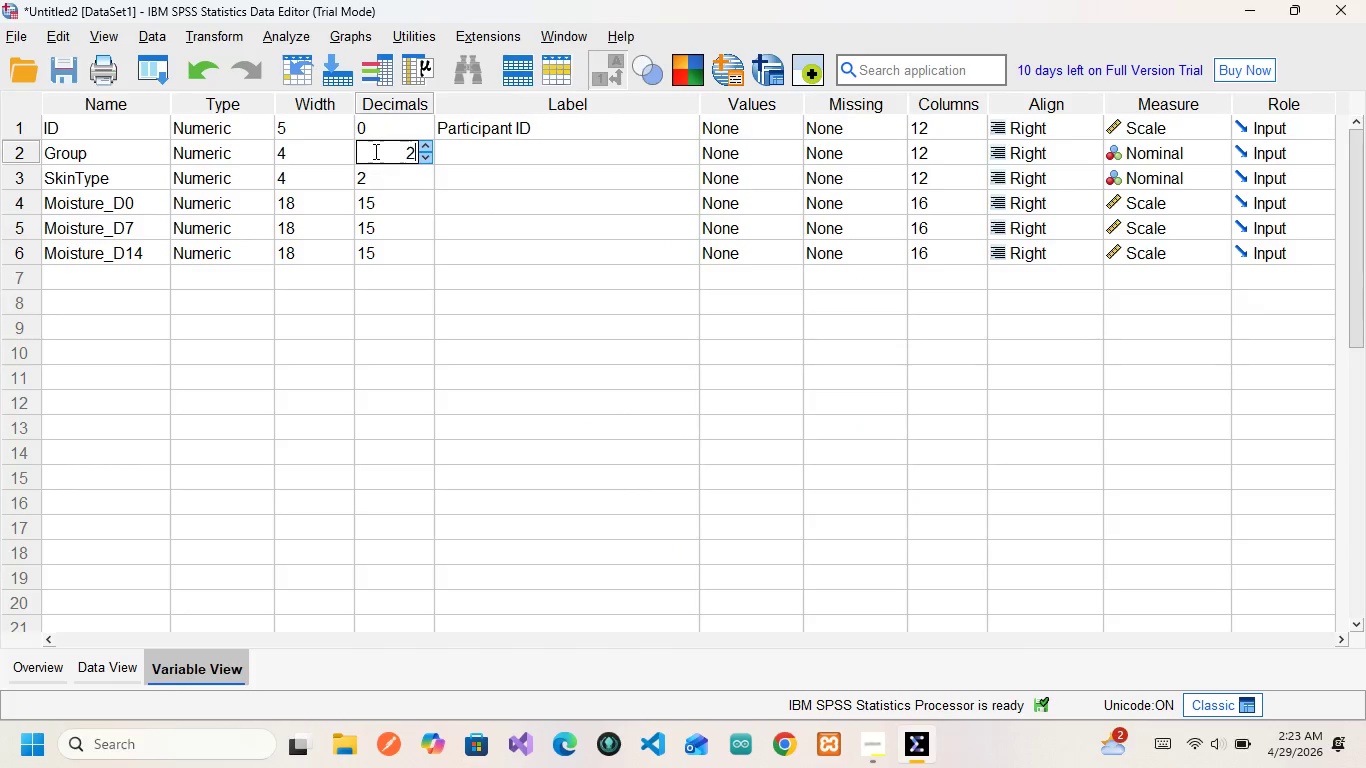 
key(ArrowRight)
 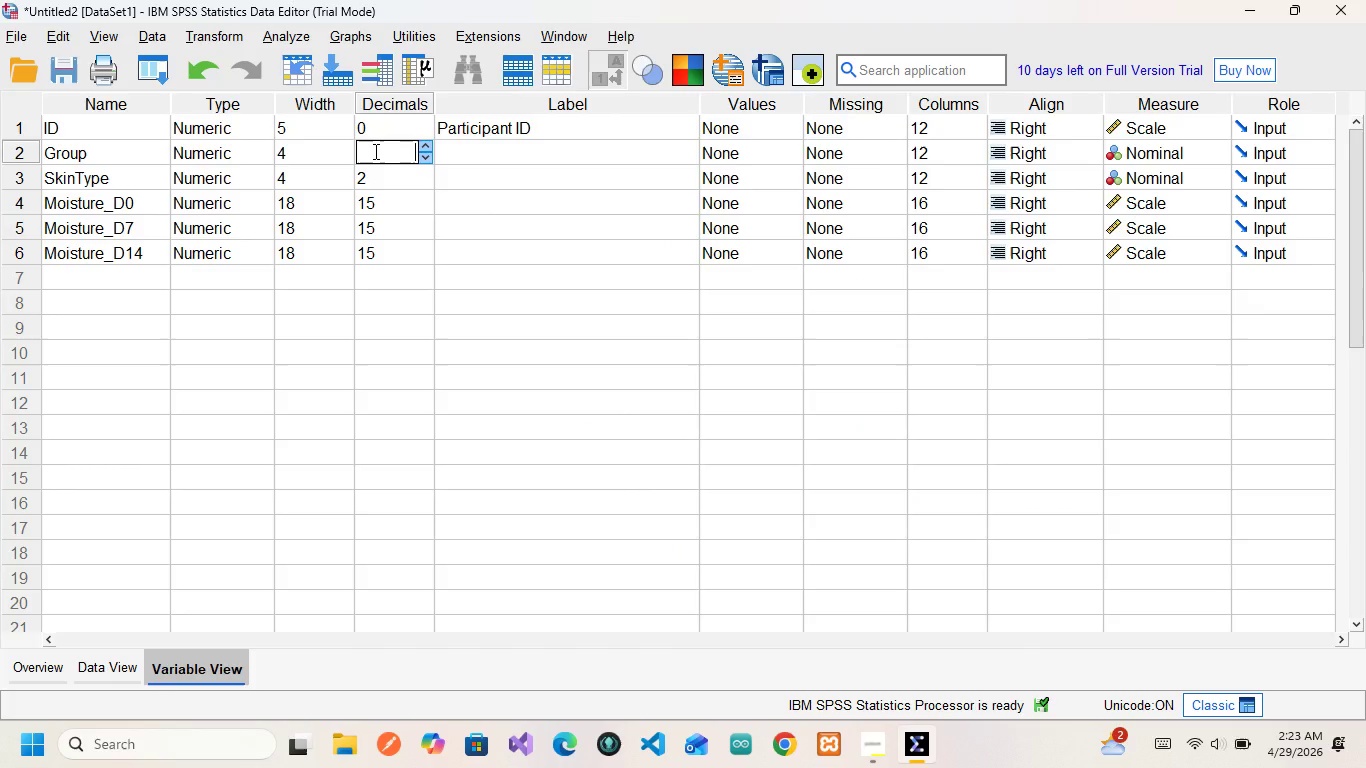 
key(Backspace)
 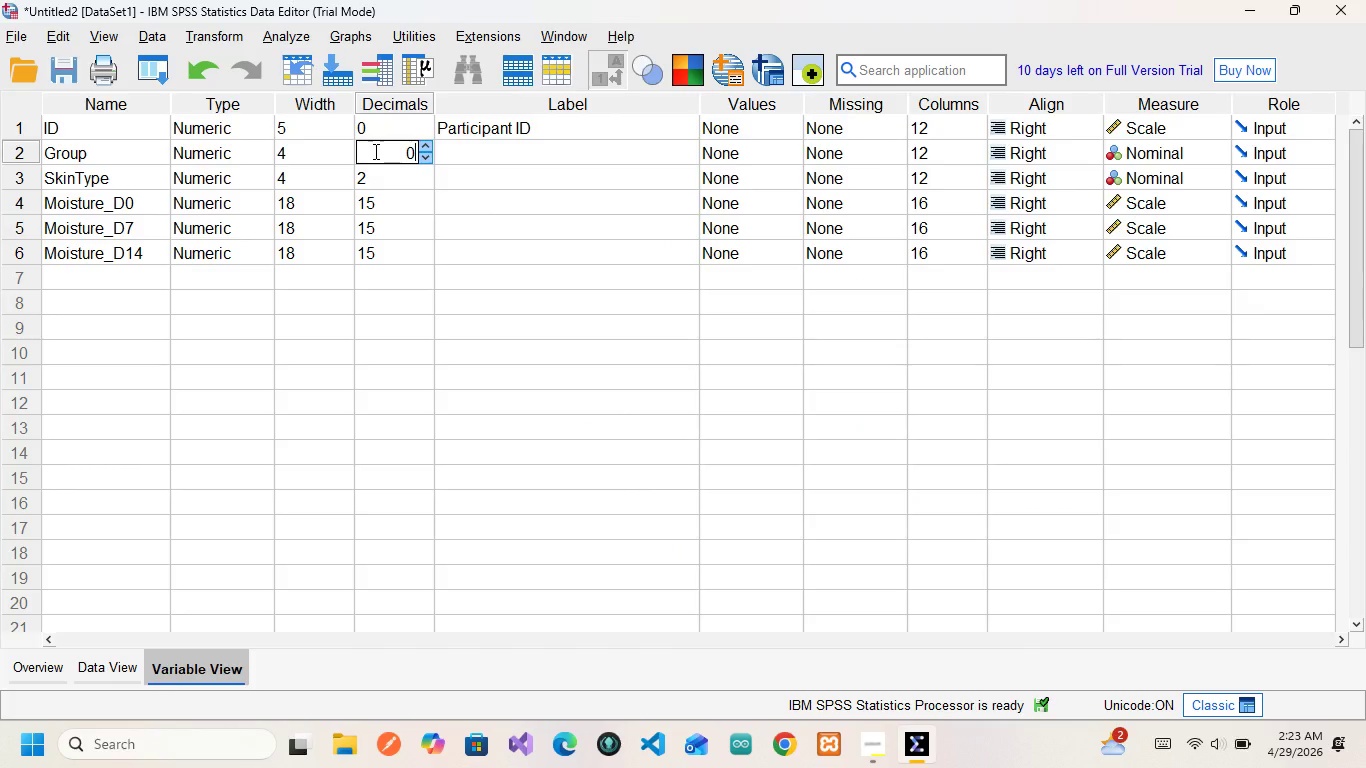 
key(0)
 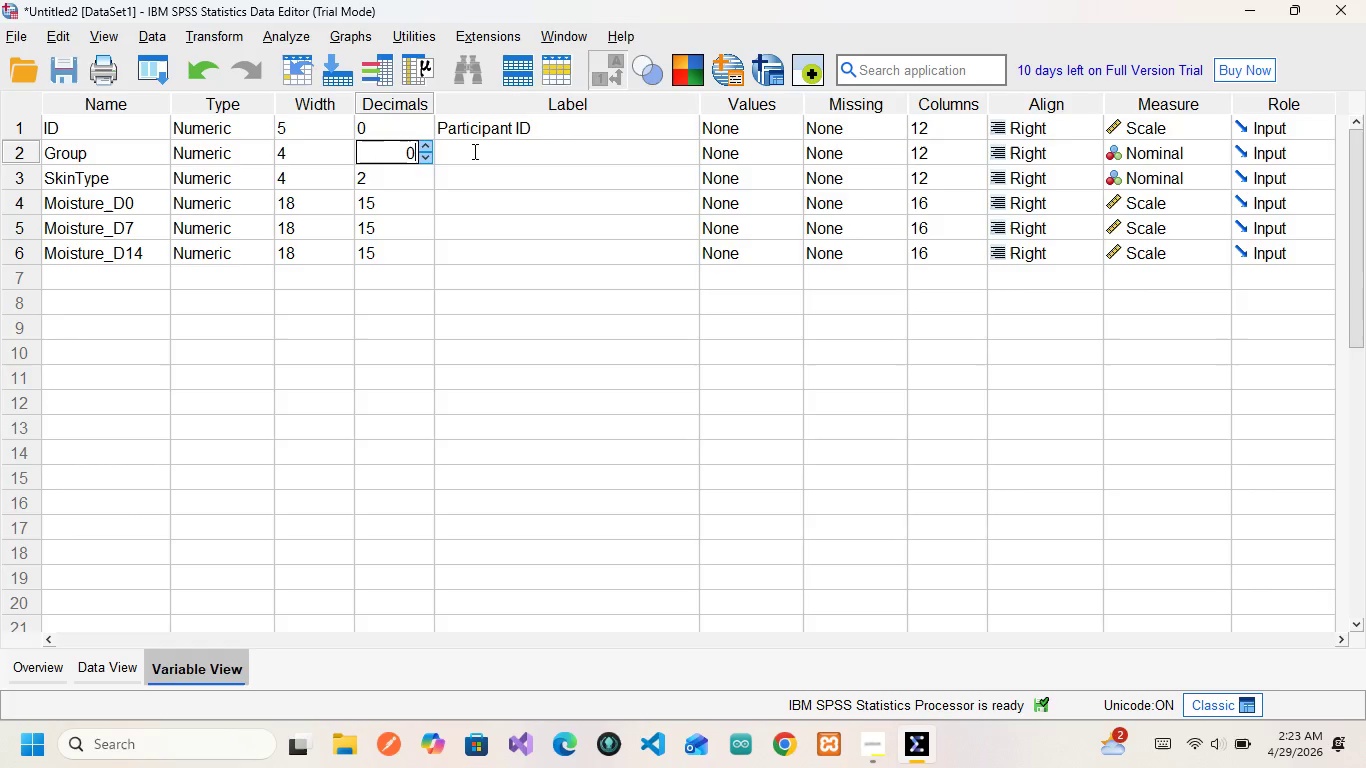 
left_click([473, 151])
 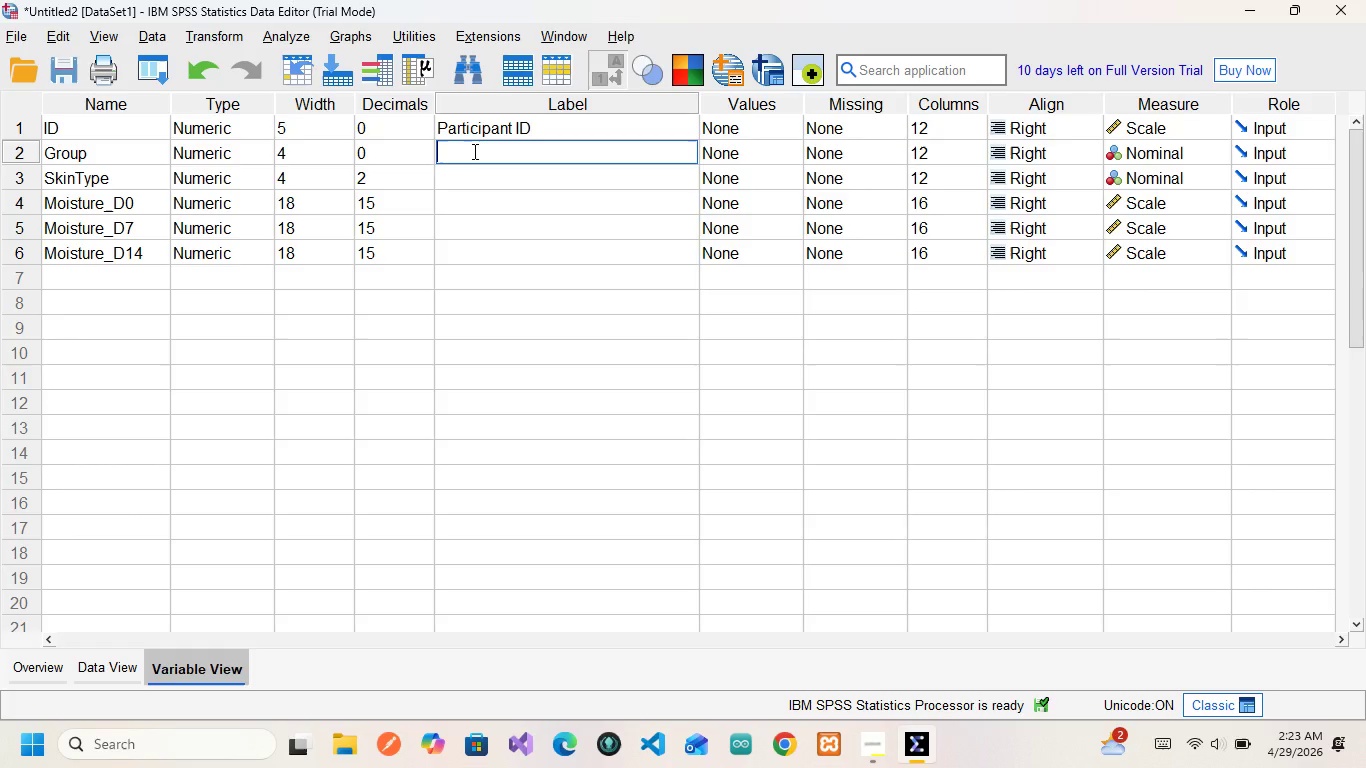 
wait(5.45)
 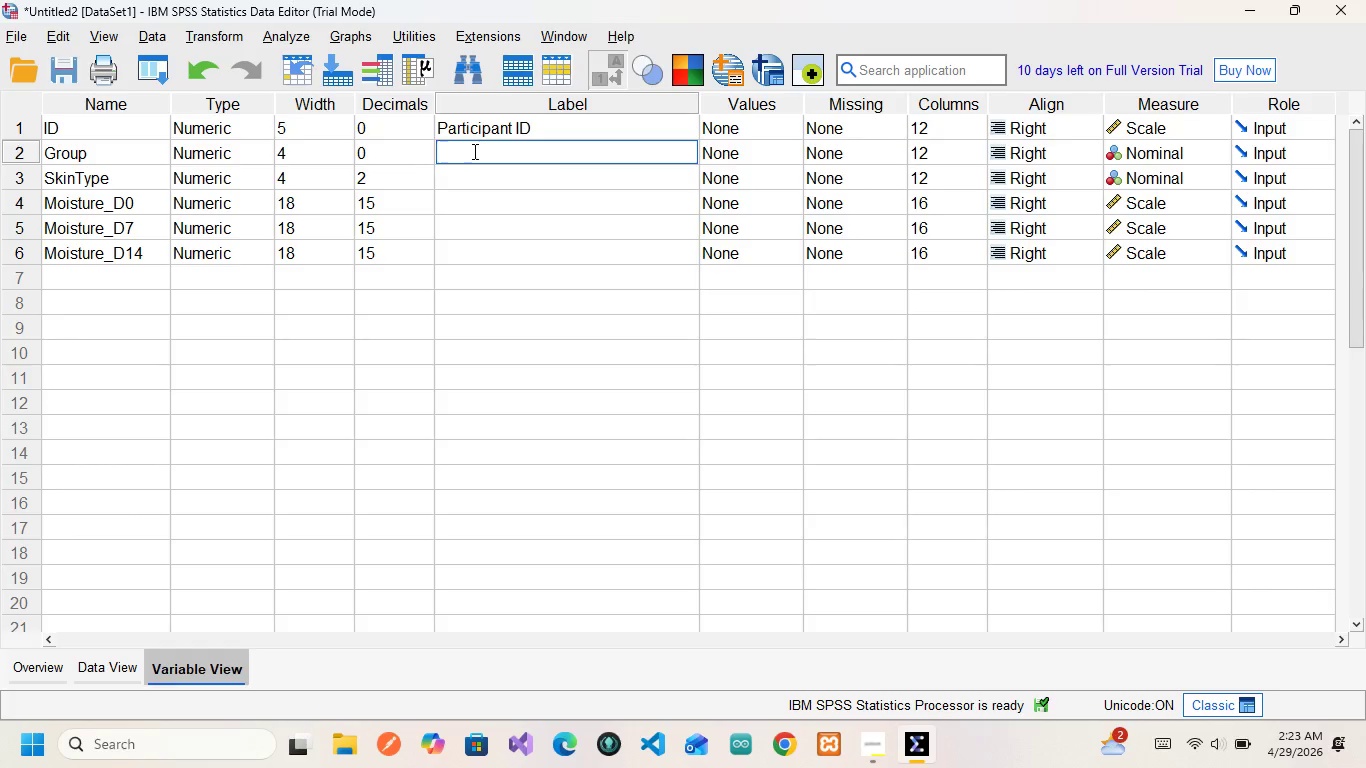 
type(Treatment Group)
 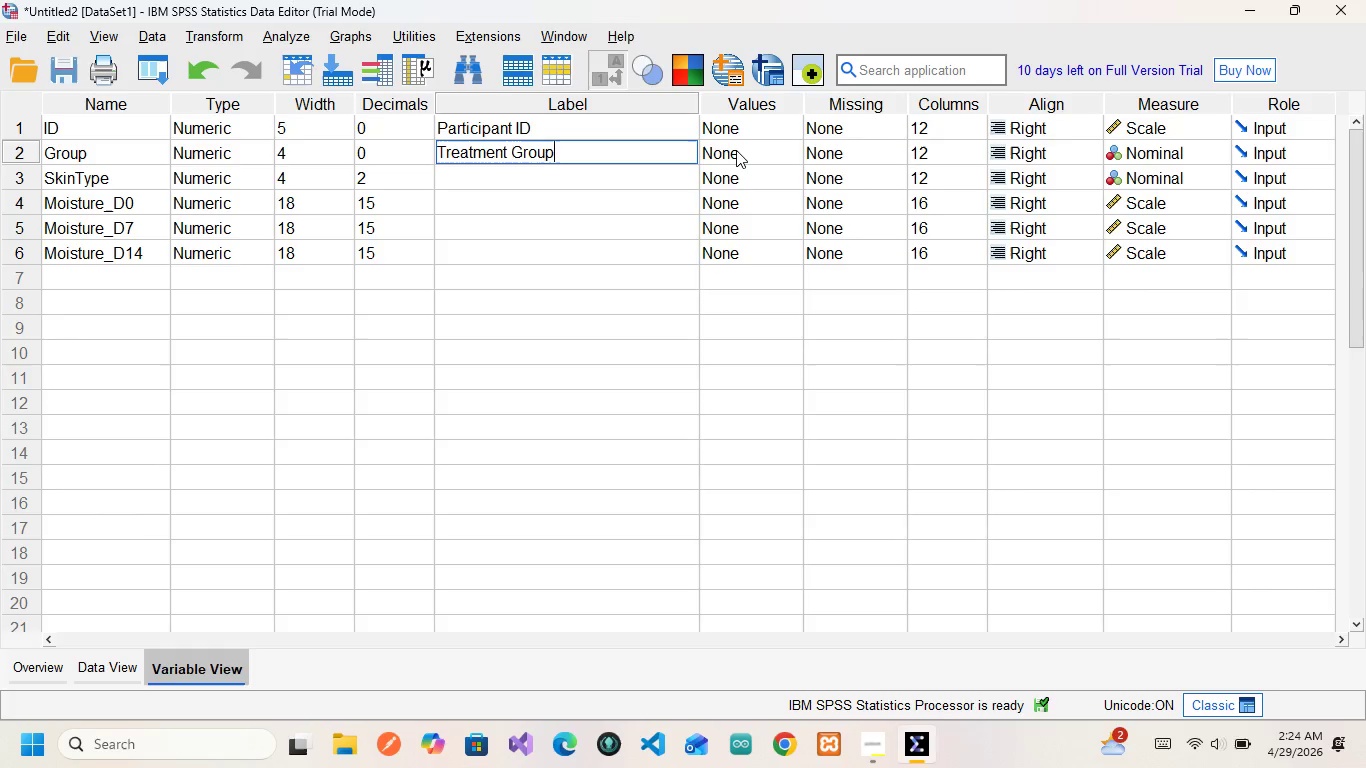 
wait(13.25)
 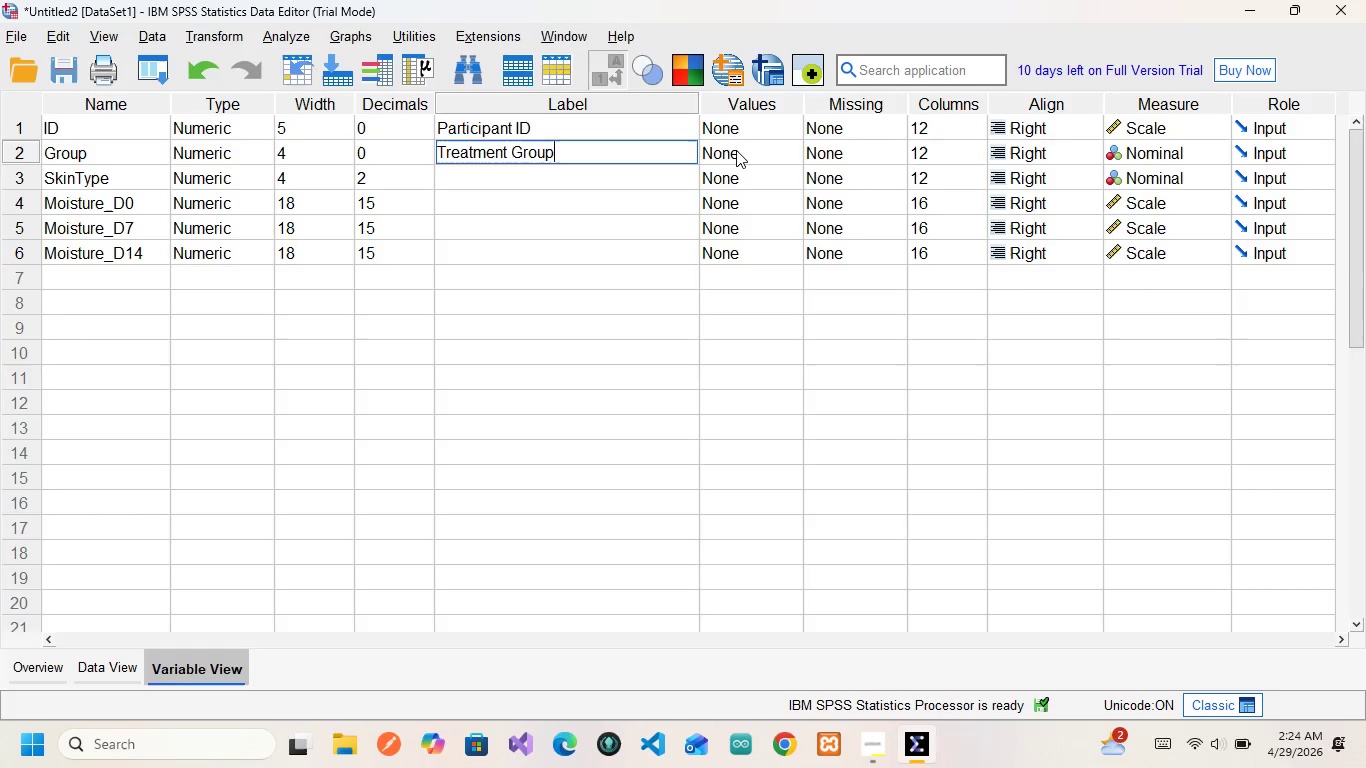 
left_click([778, 150])
 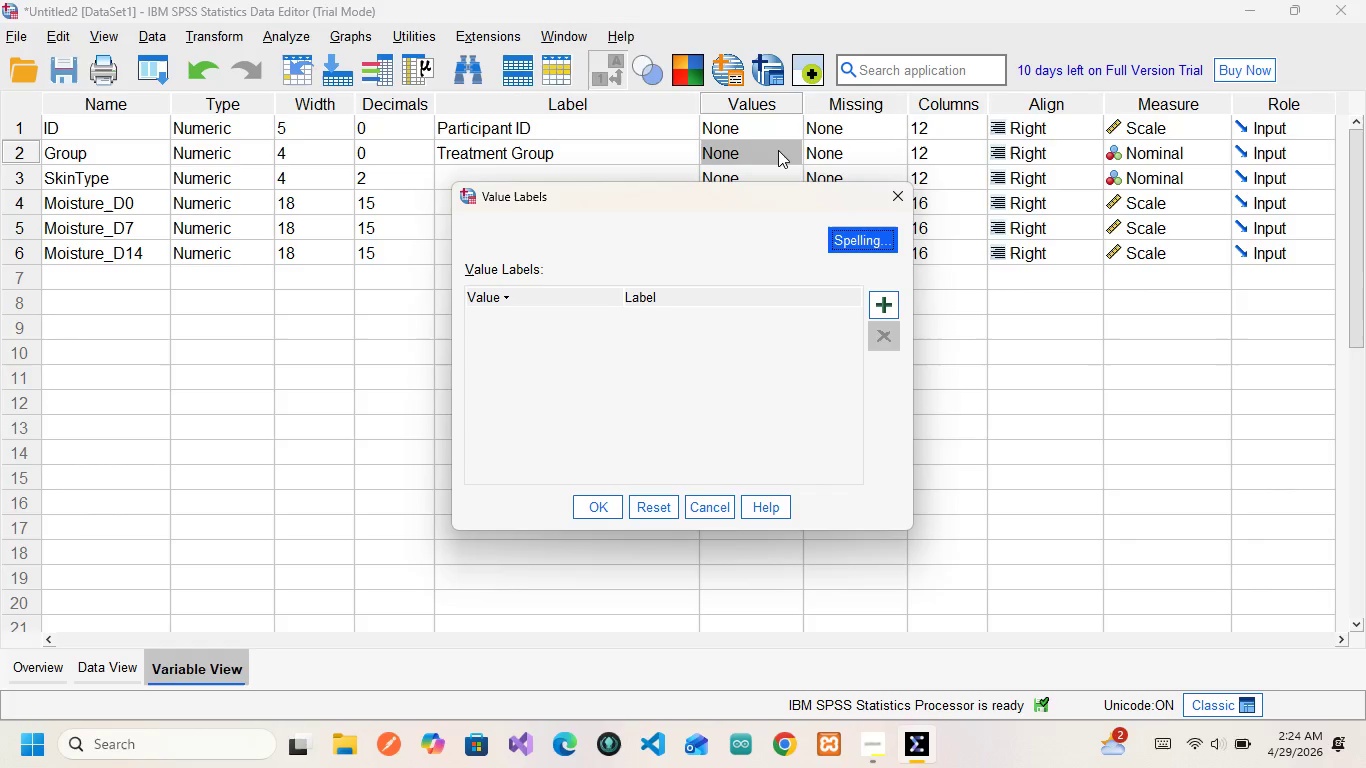 
wait(14.02)
 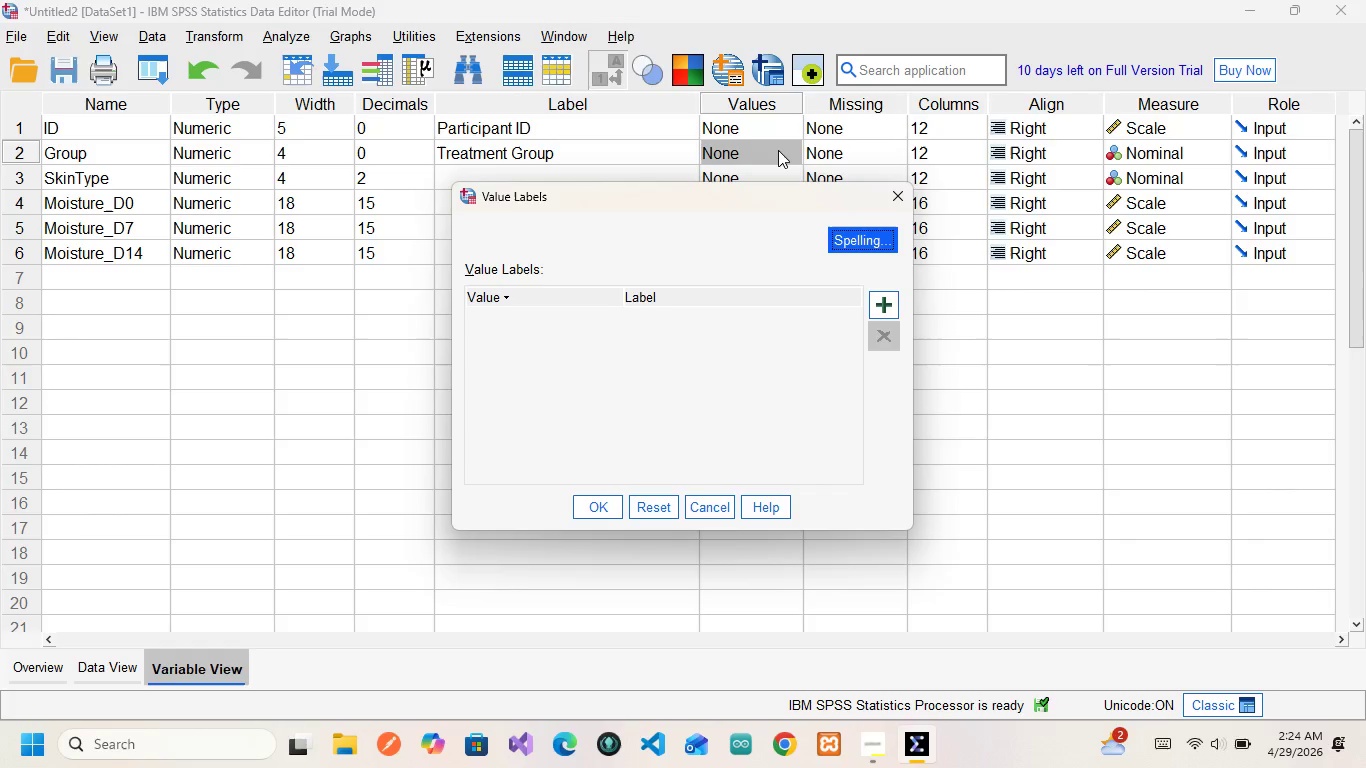 
left_click([885, 305])
 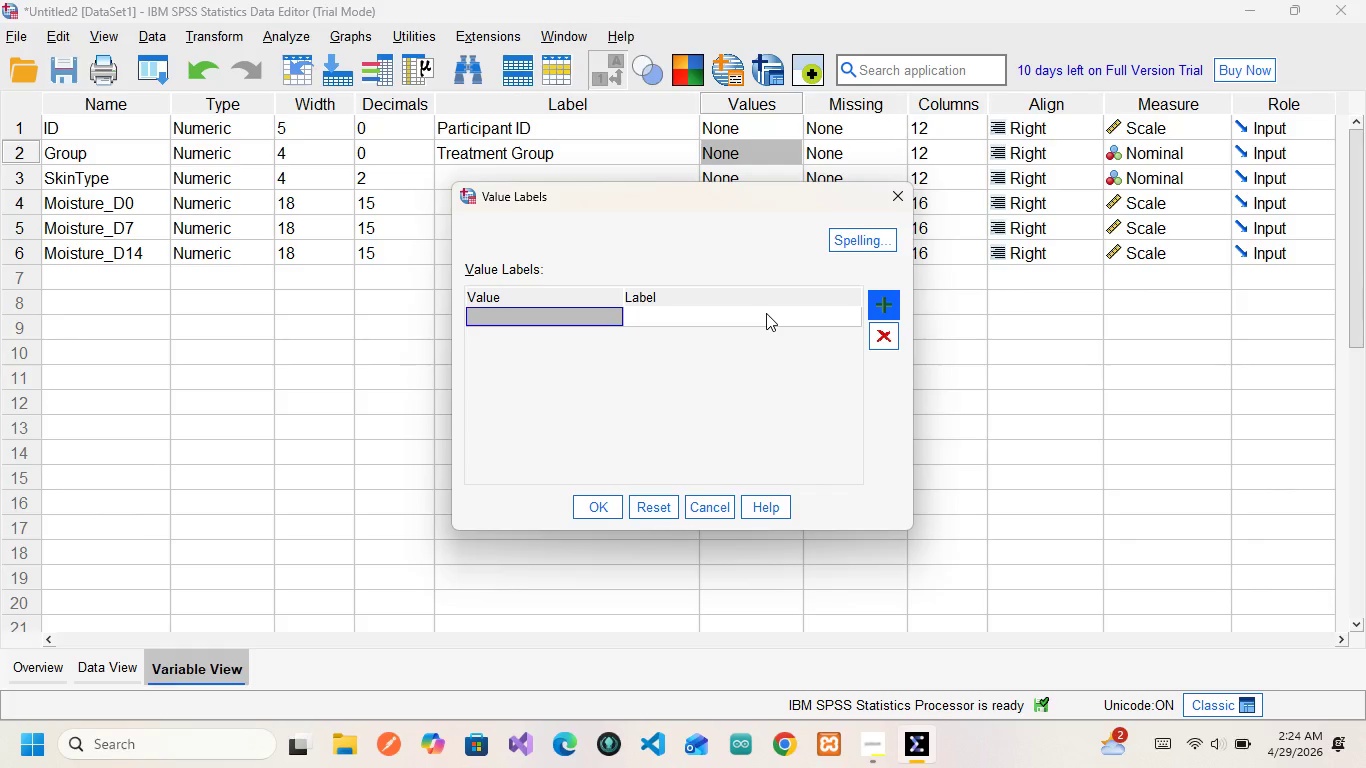 
key(1)
 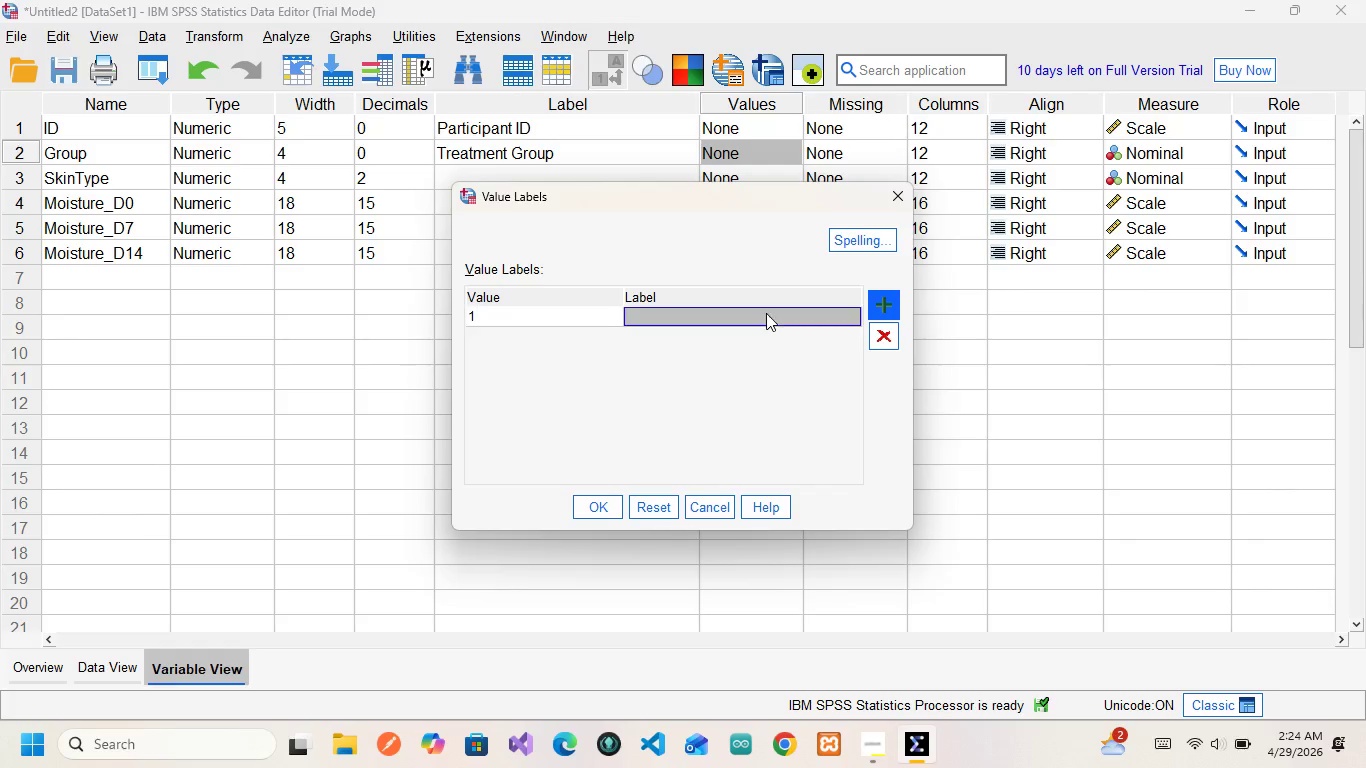 
key(ArrowRight)
 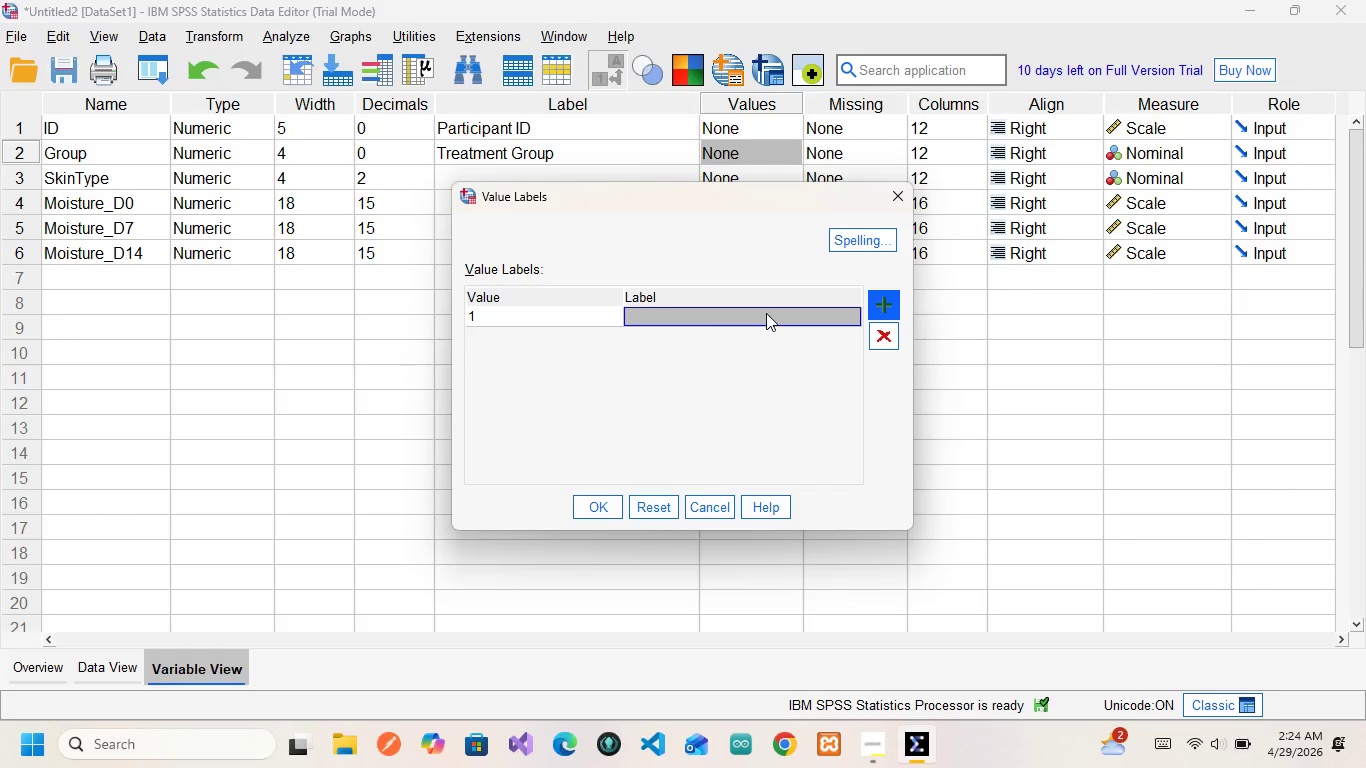 
type(Serum A)
 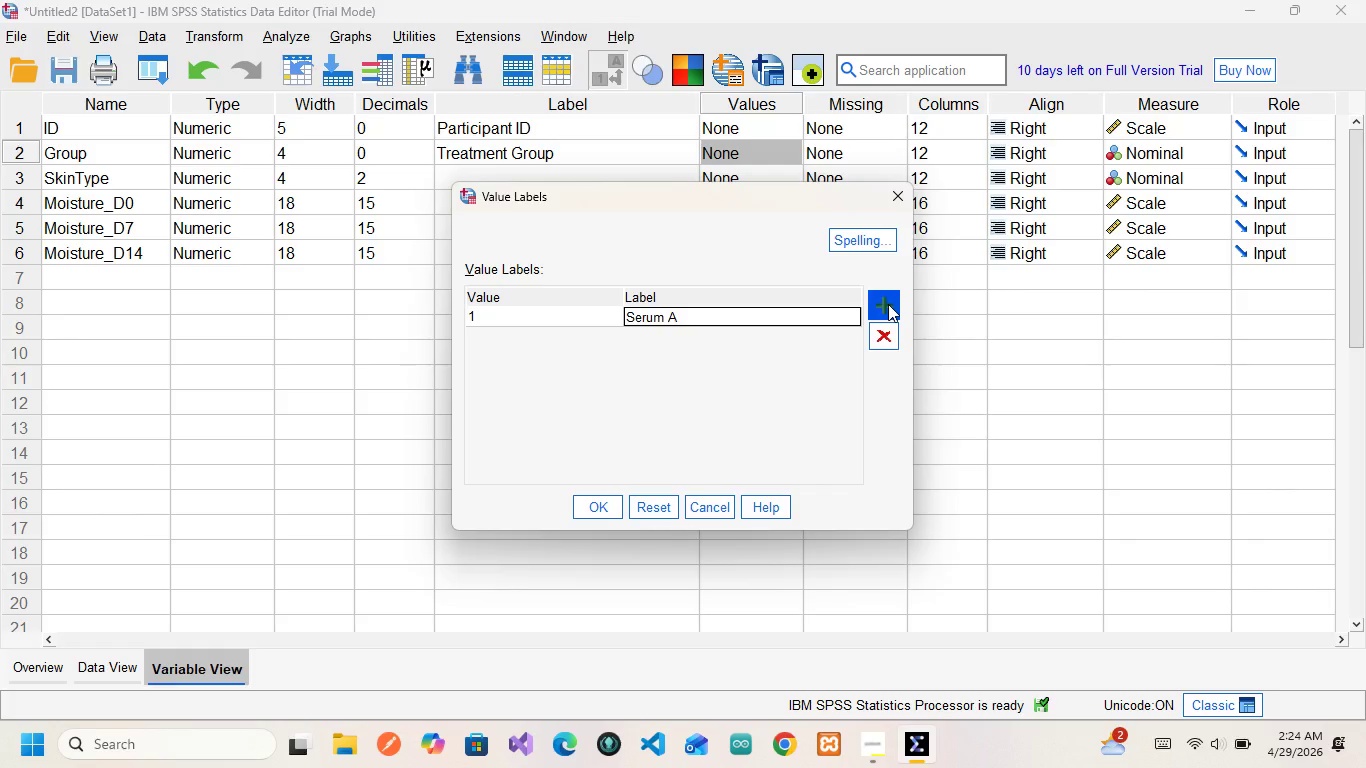 
left_click([888, 304])
 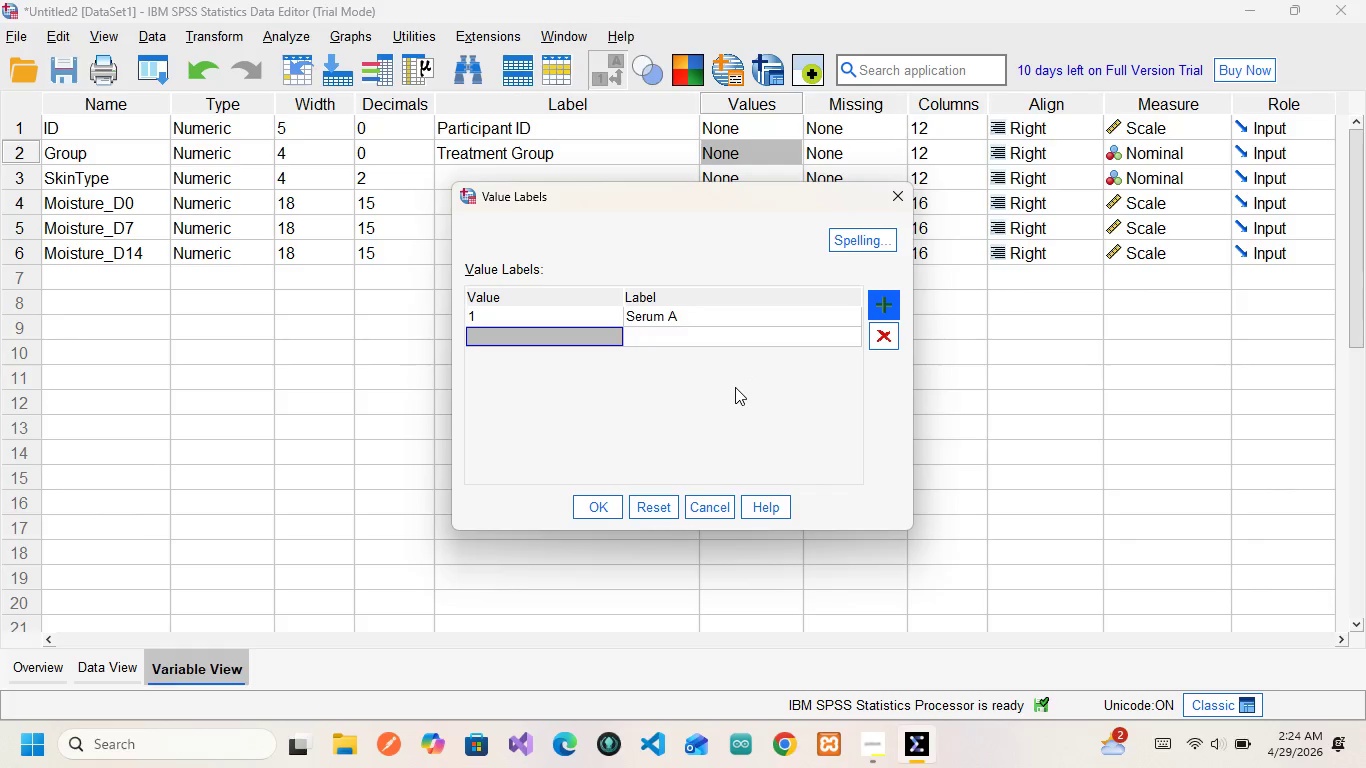 
key(2)
 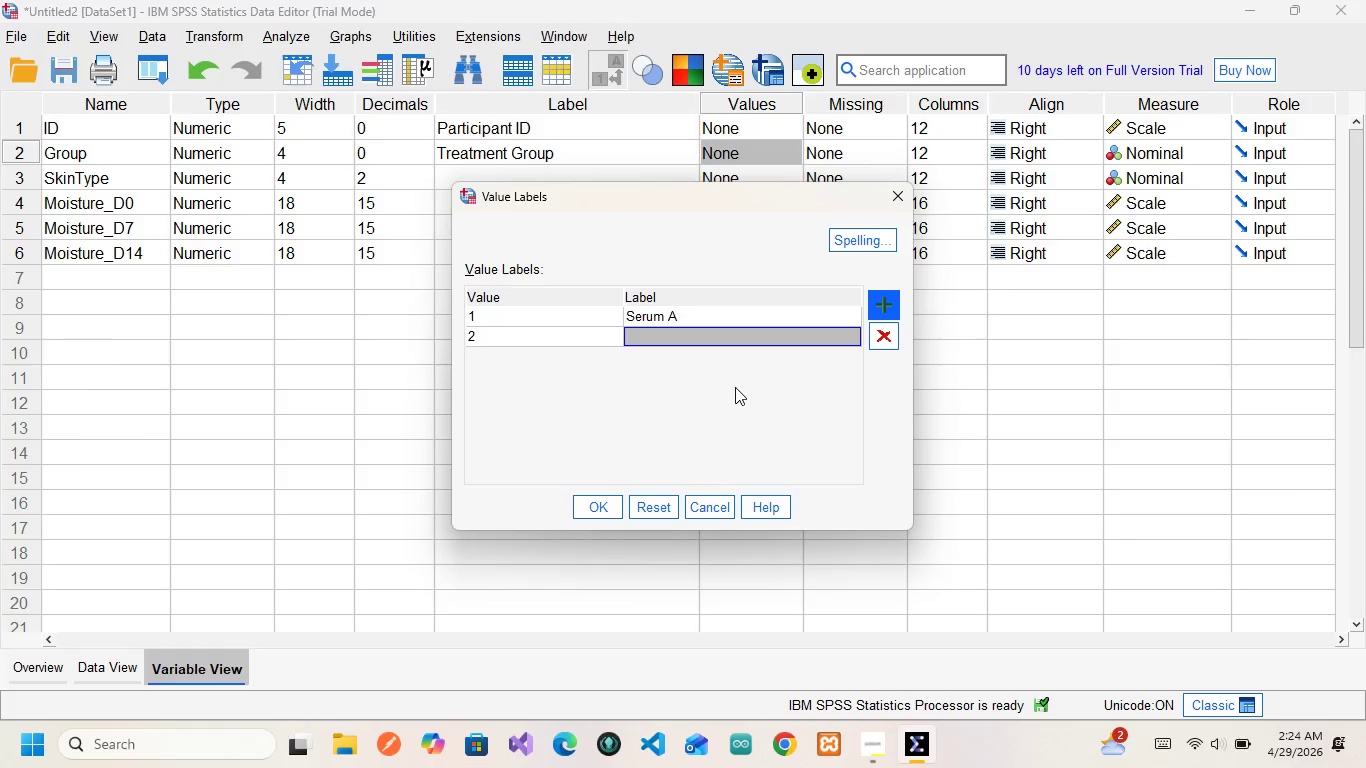 
key(ArrowRight)
 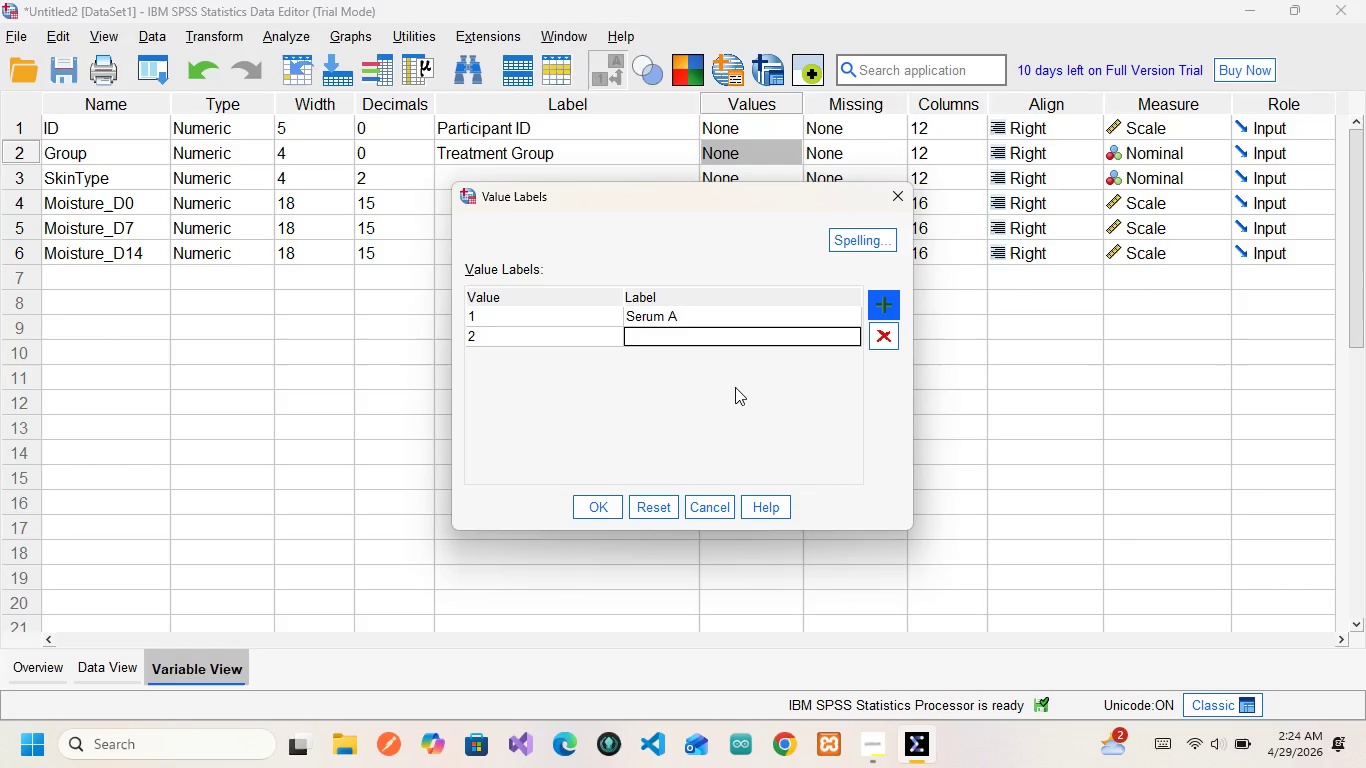 
type(Serum B)
 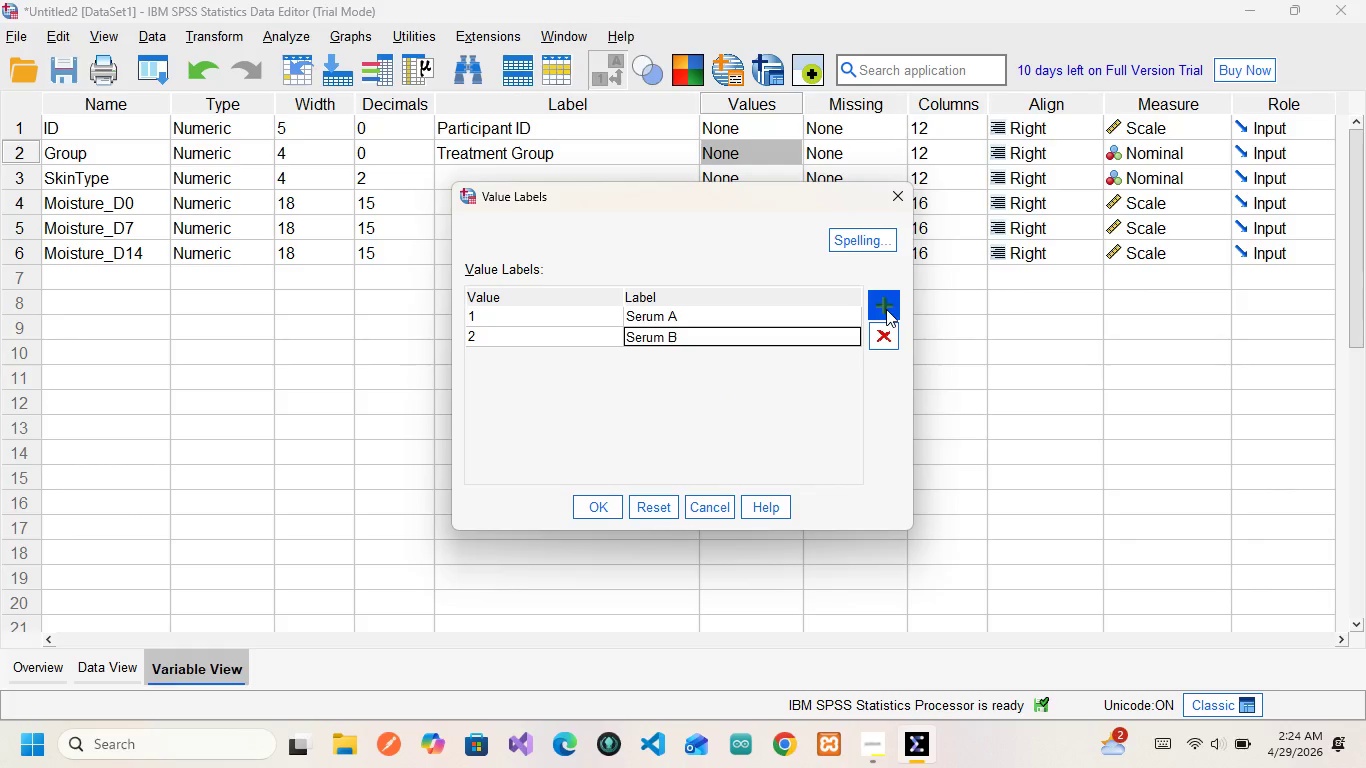 
left_click([886, 309])
 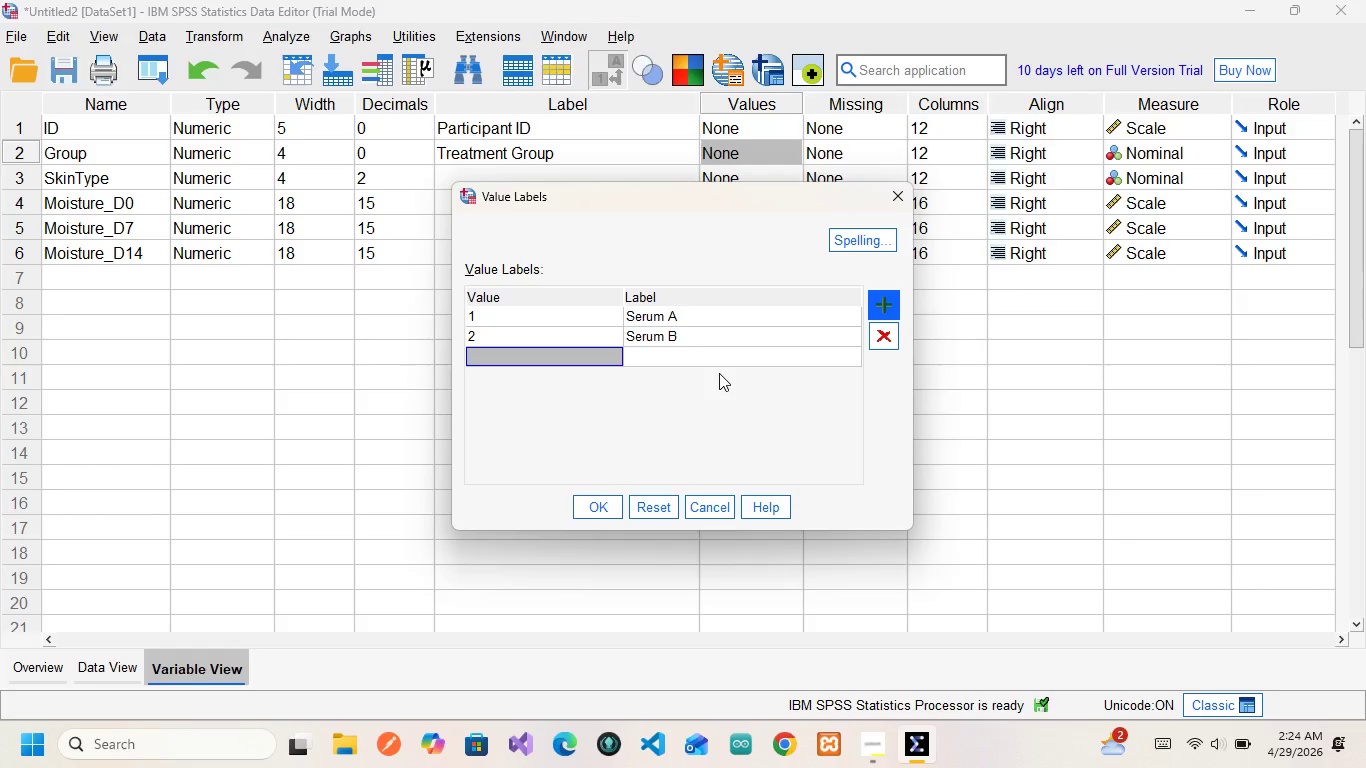 
wait(6.89)
 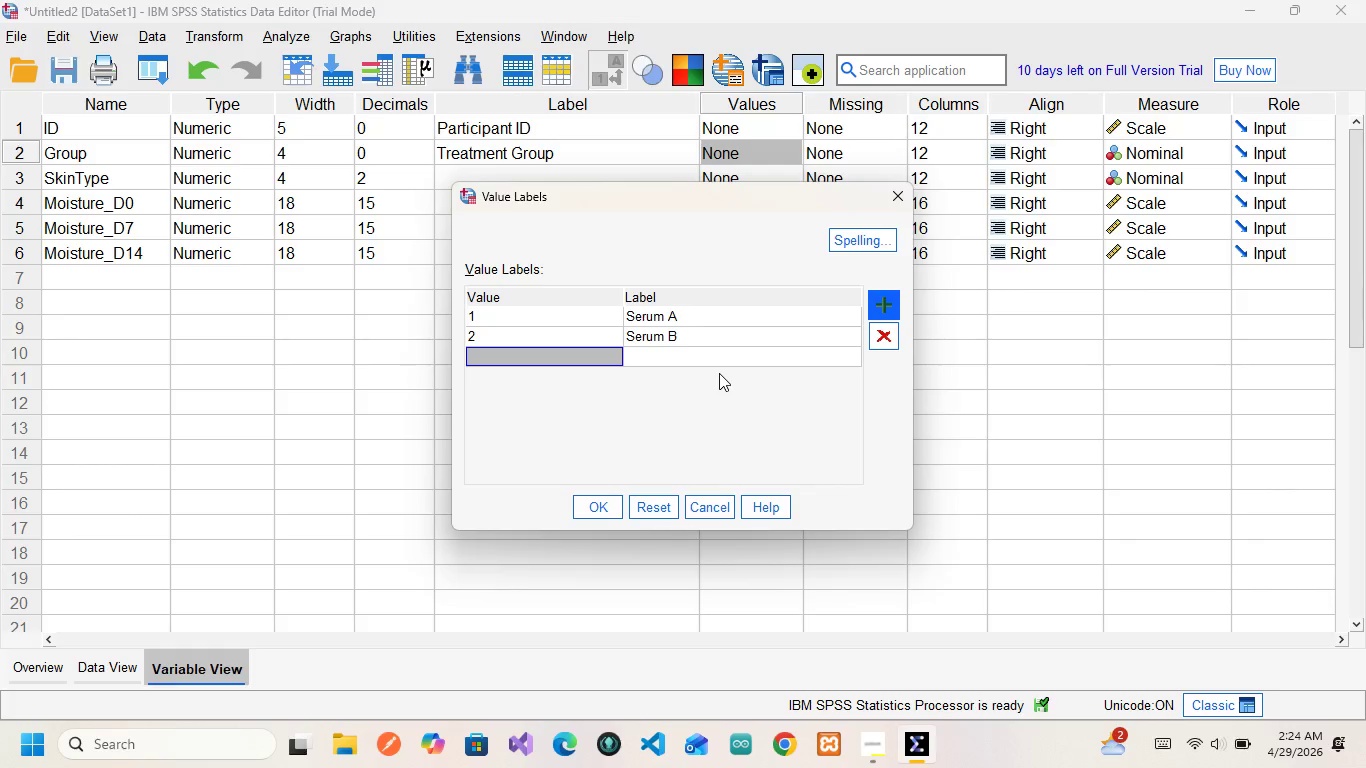 
key(3)
 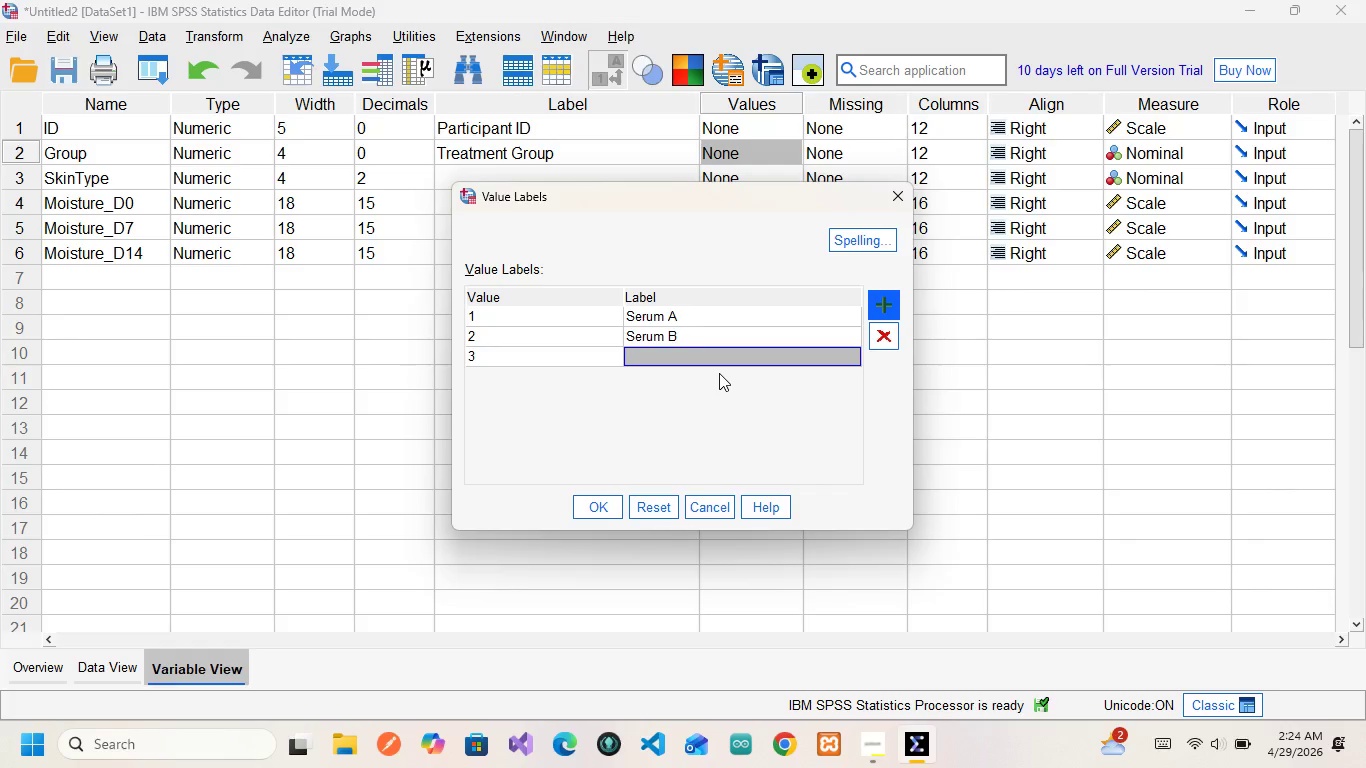 
key(ArrowRight)
 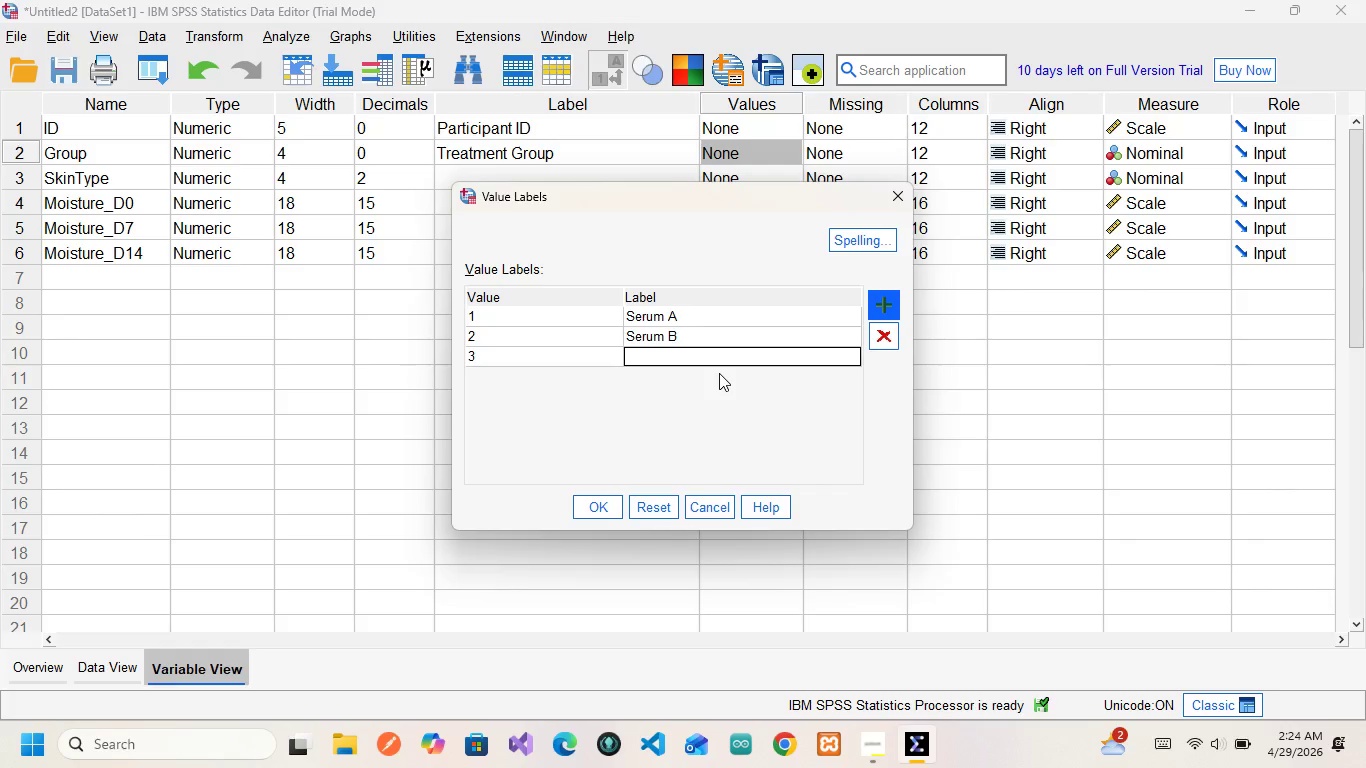 
type(Placebo)
 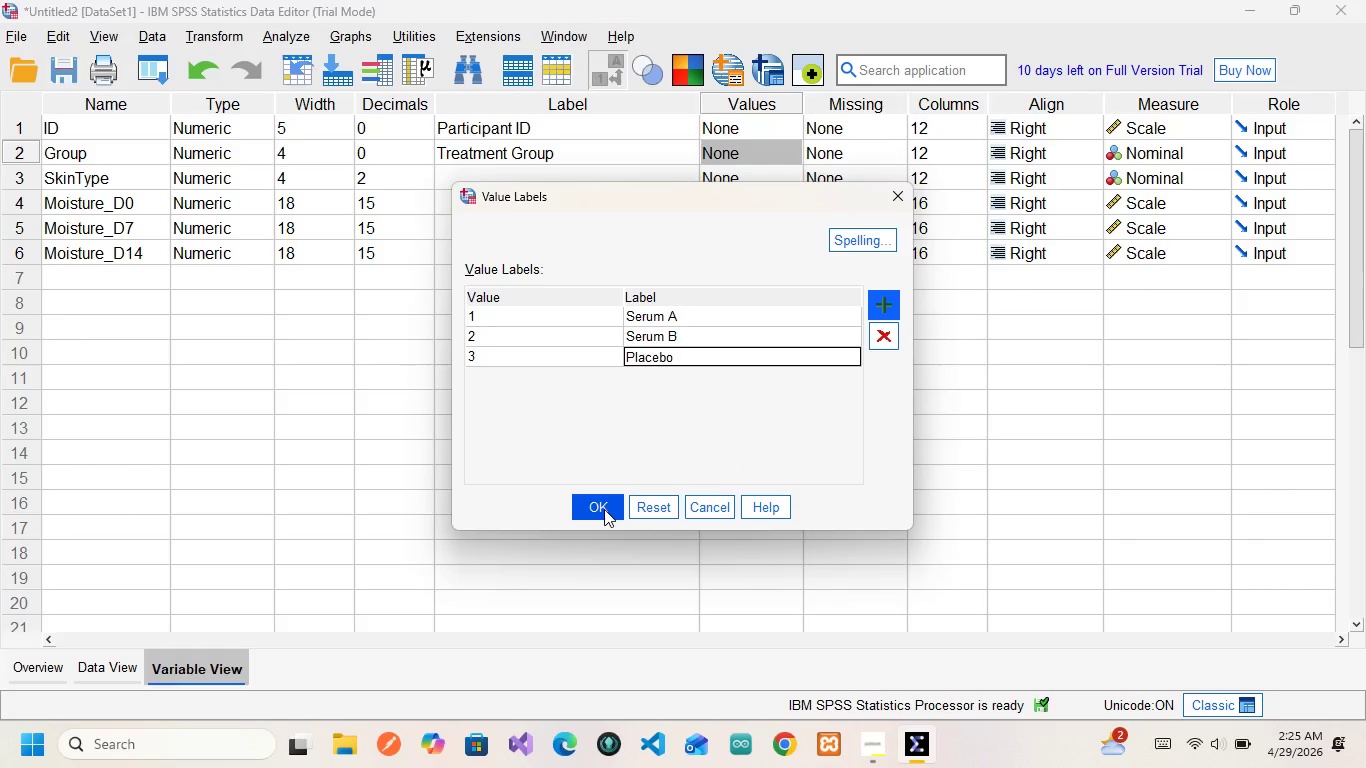 
wait(7.28)
 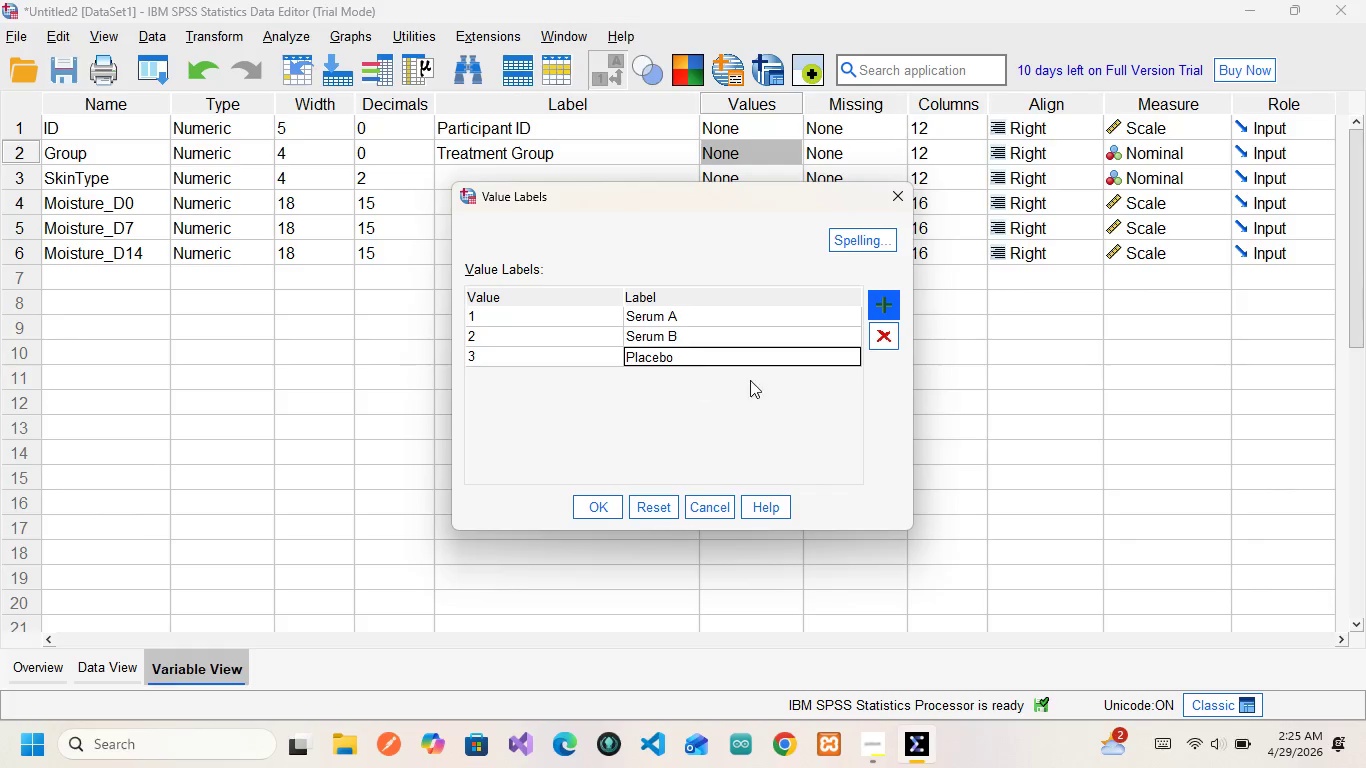 
left_click([513, 315])
 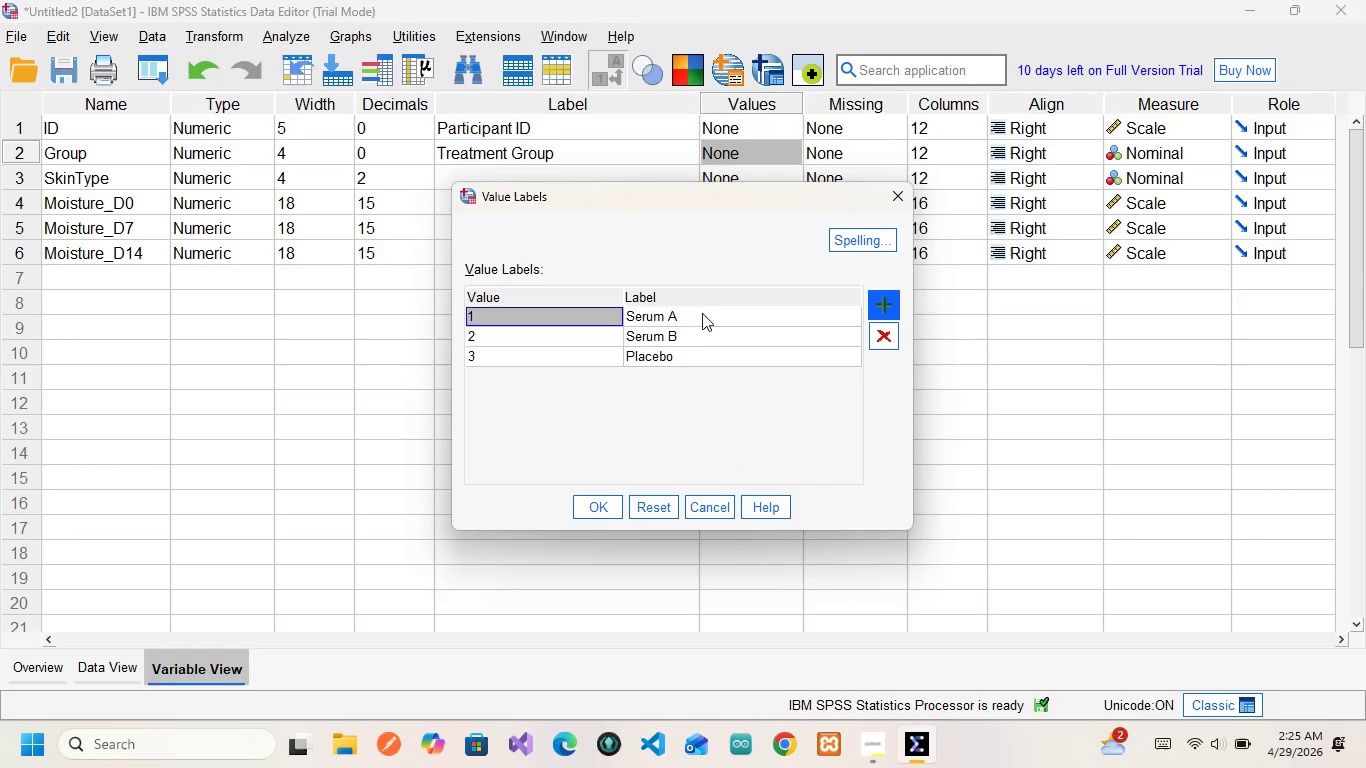 
left_click([702, 313])
 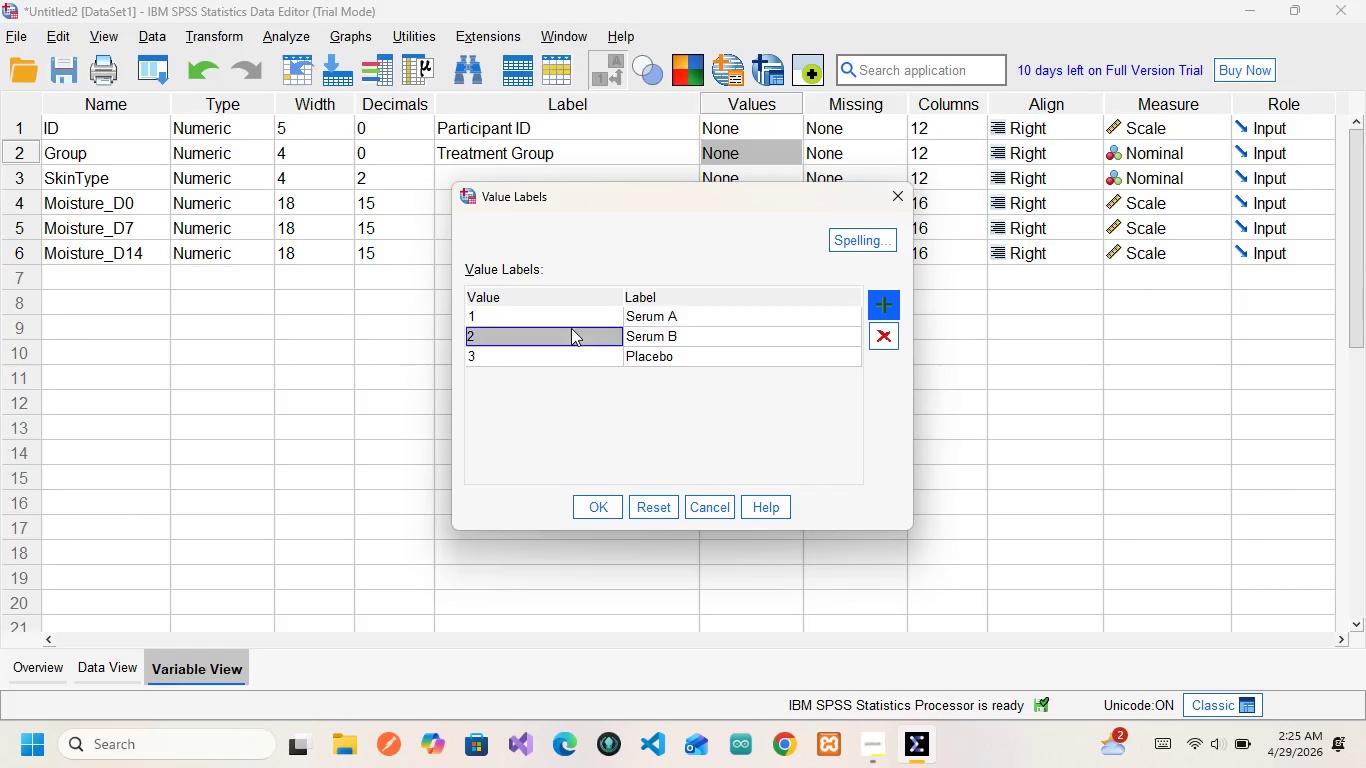 
left_click([571, 328])
 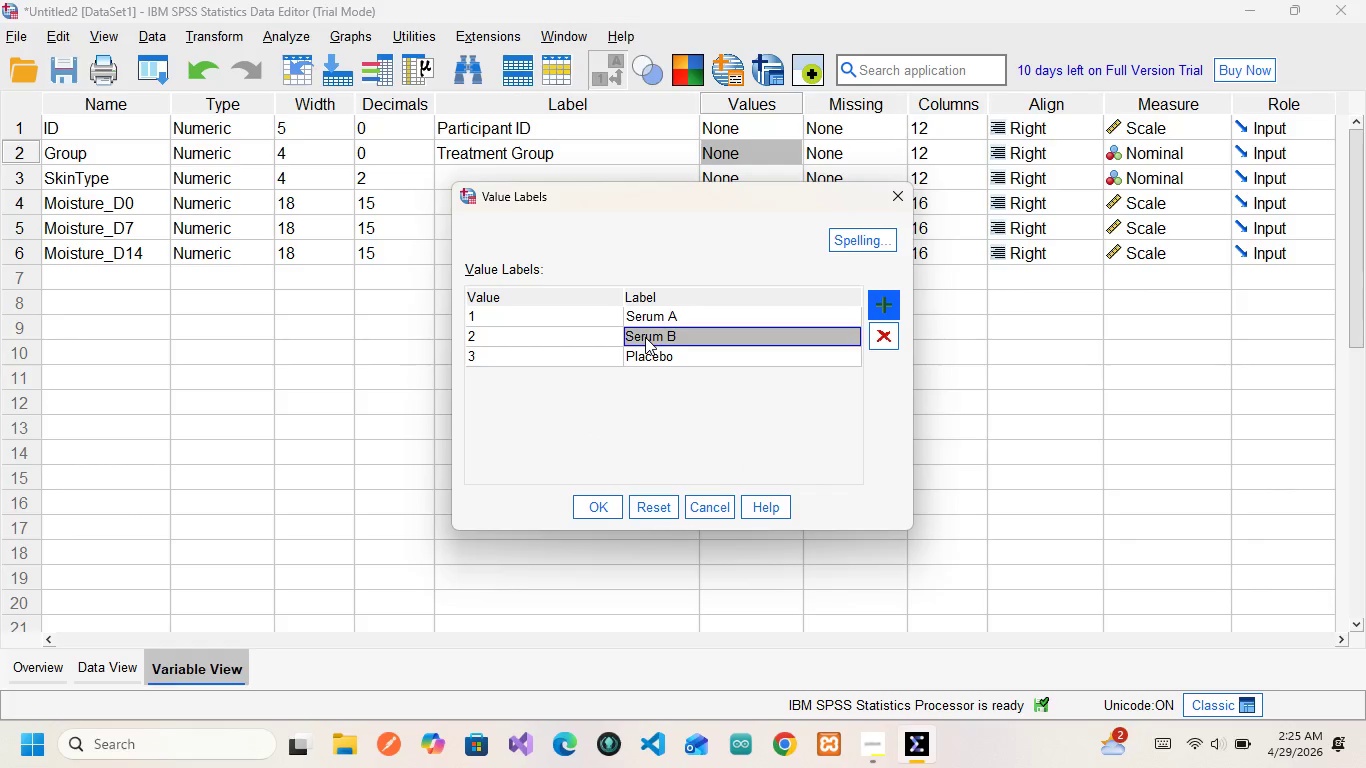 
left_click([645, 337])
 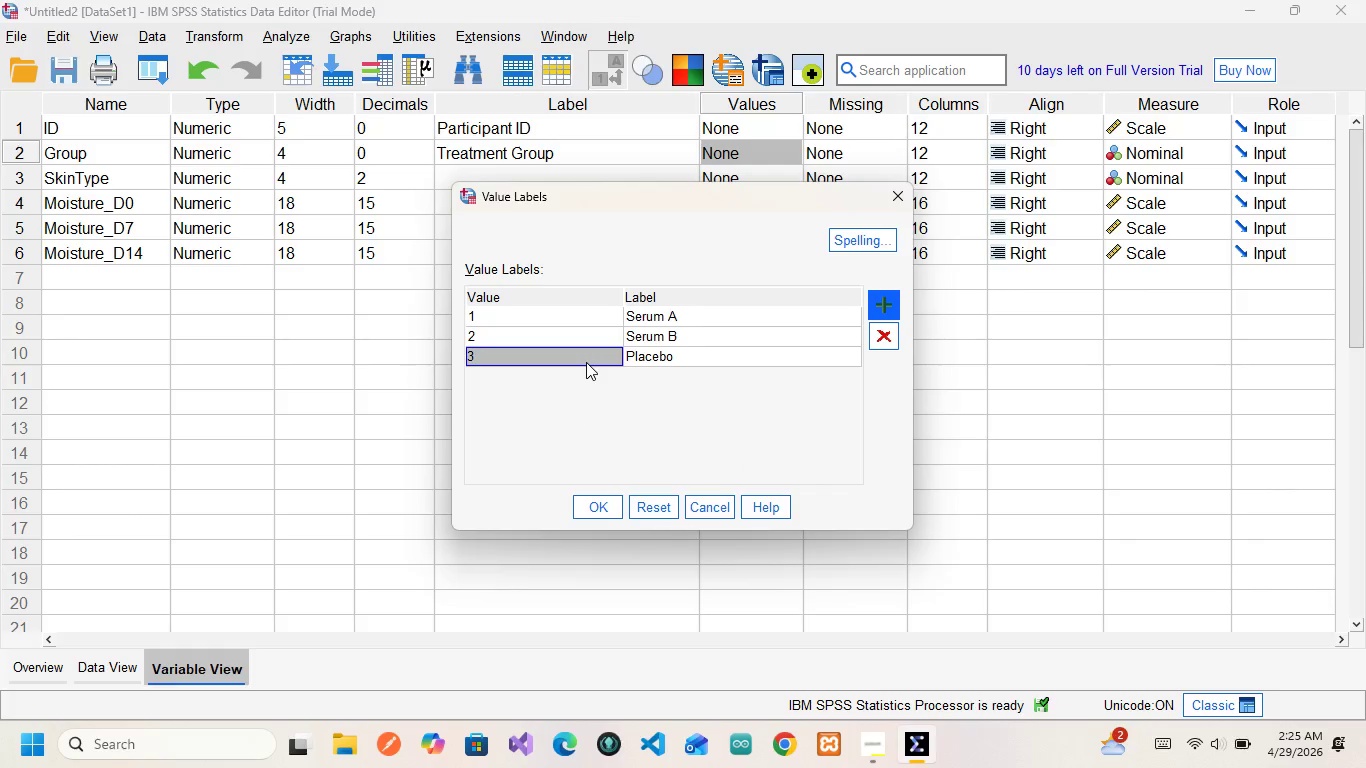 
left_click([586, 362])
 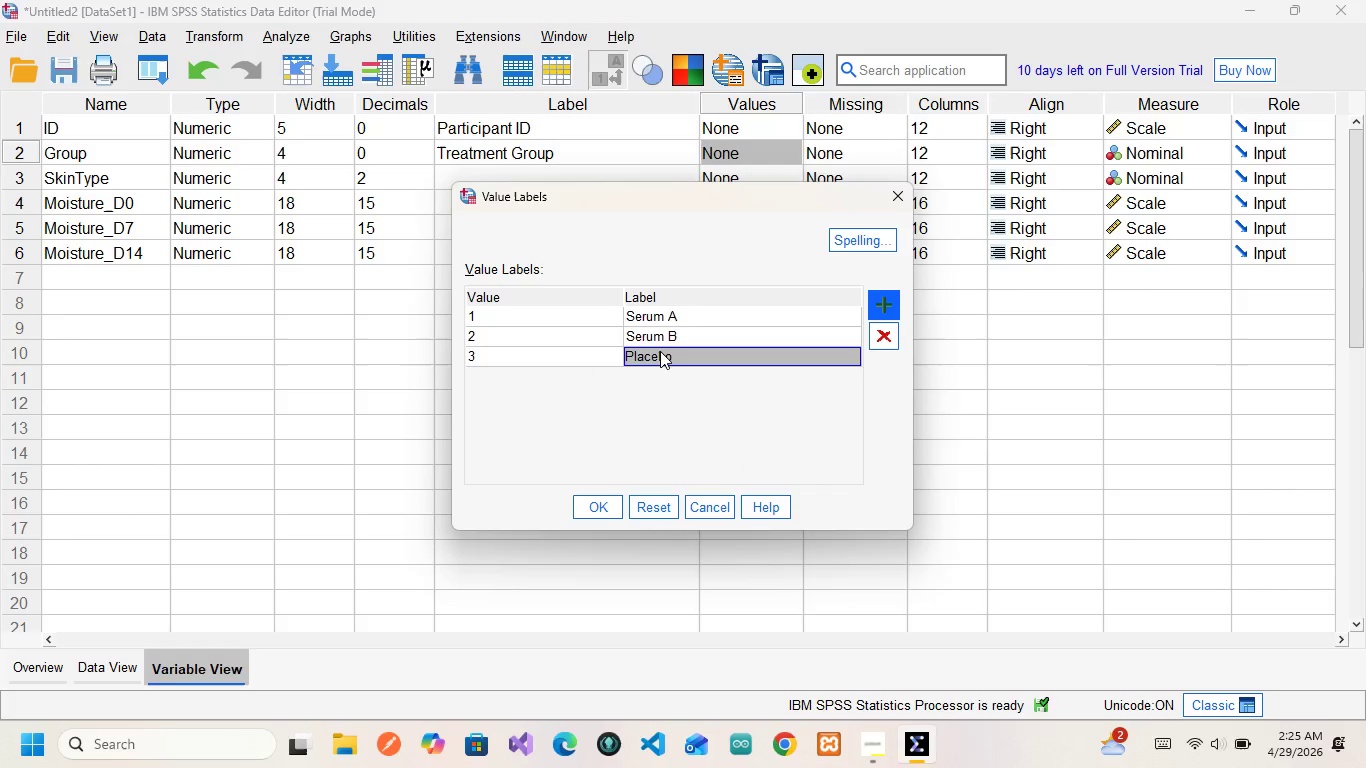 
left_click([660, 351])
 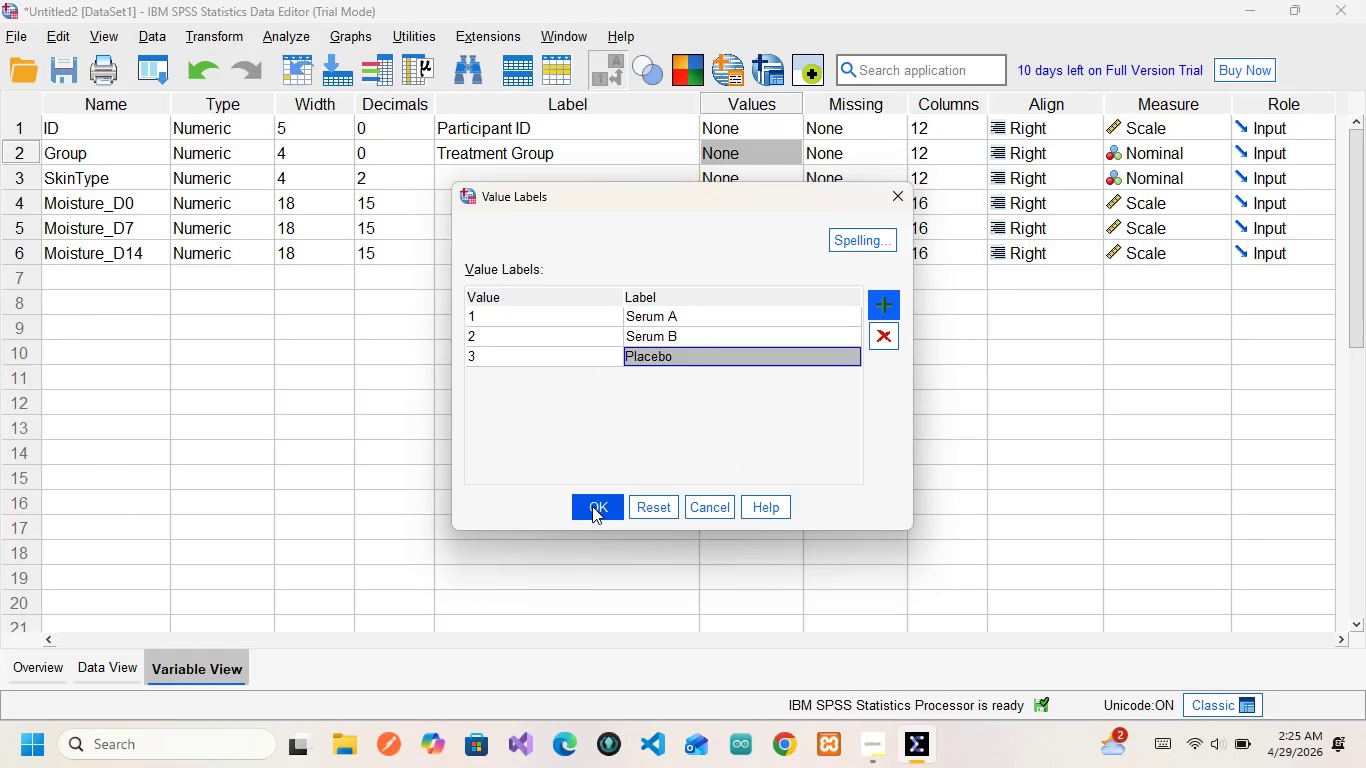 
left_click([592, 506])
 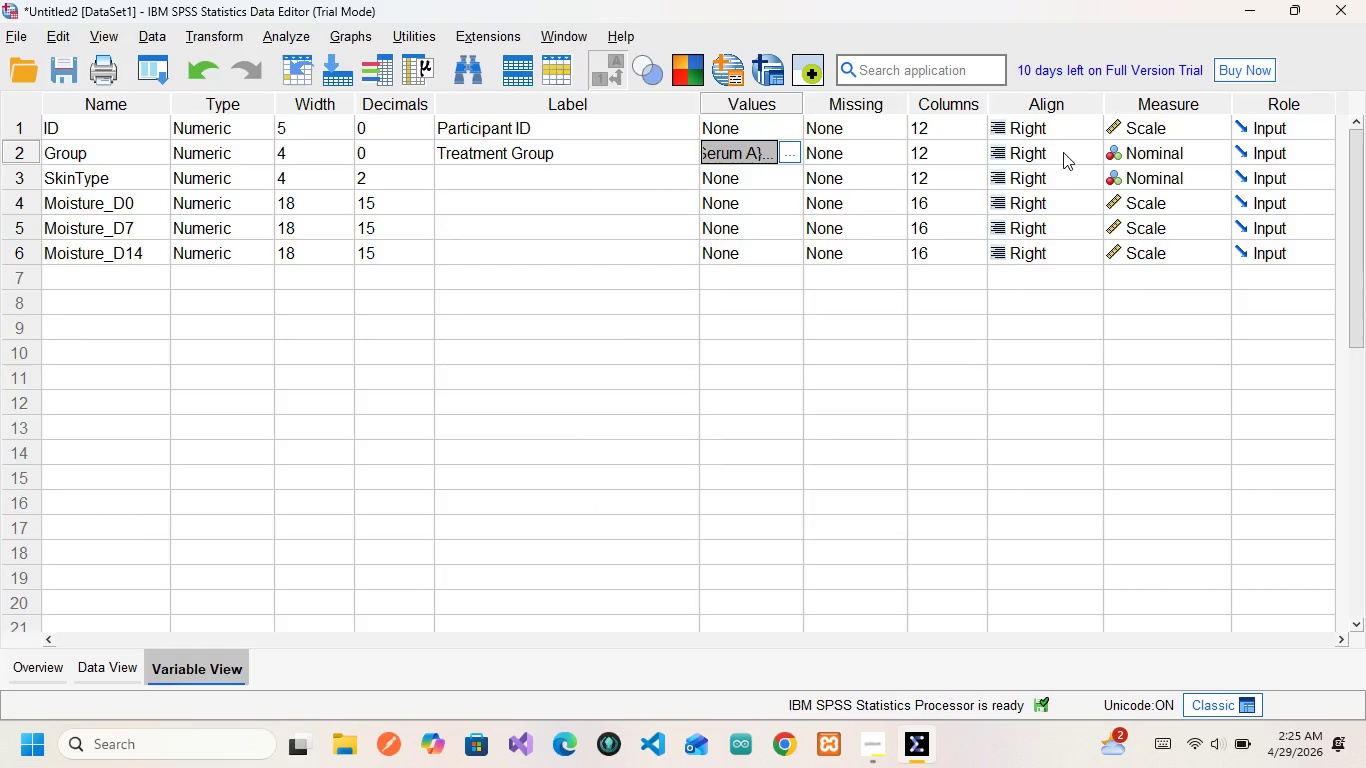 
wait(11.19)
 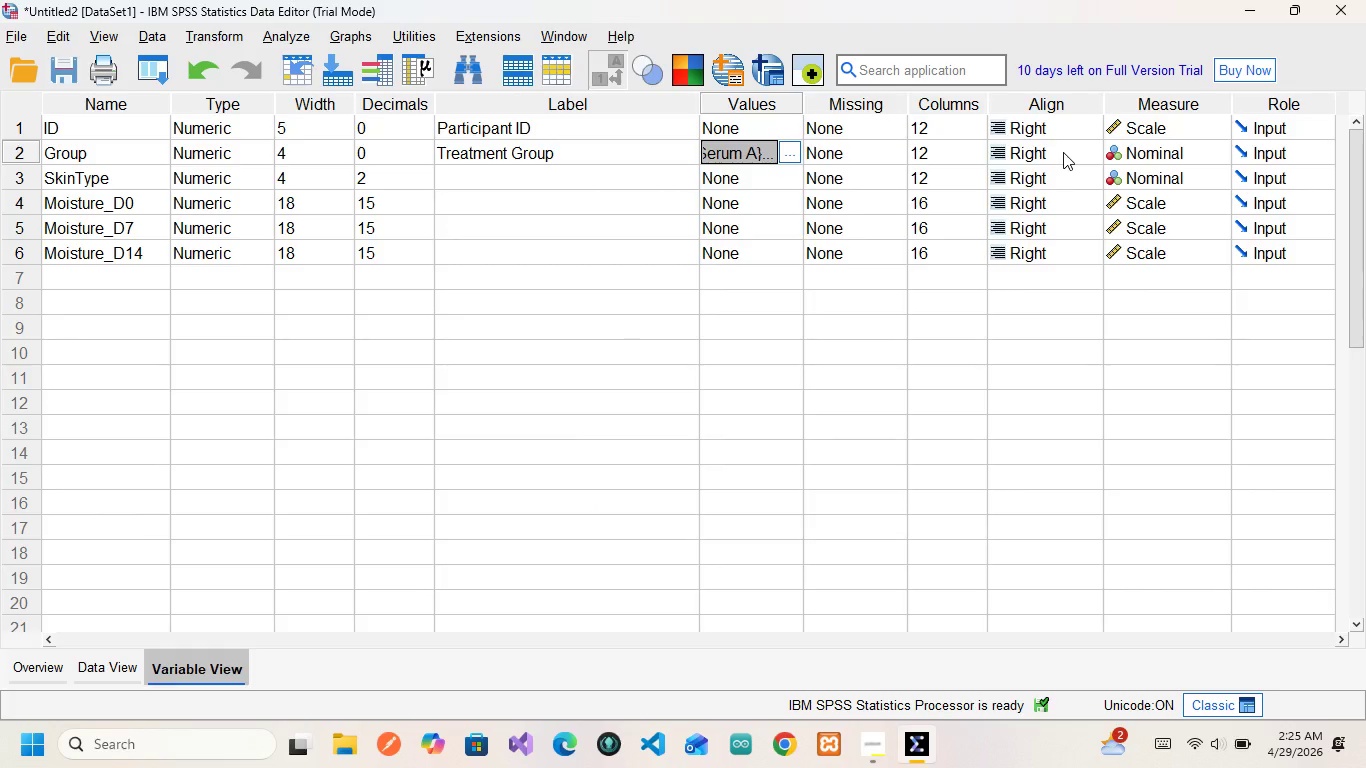 
left_click([140, 171])
 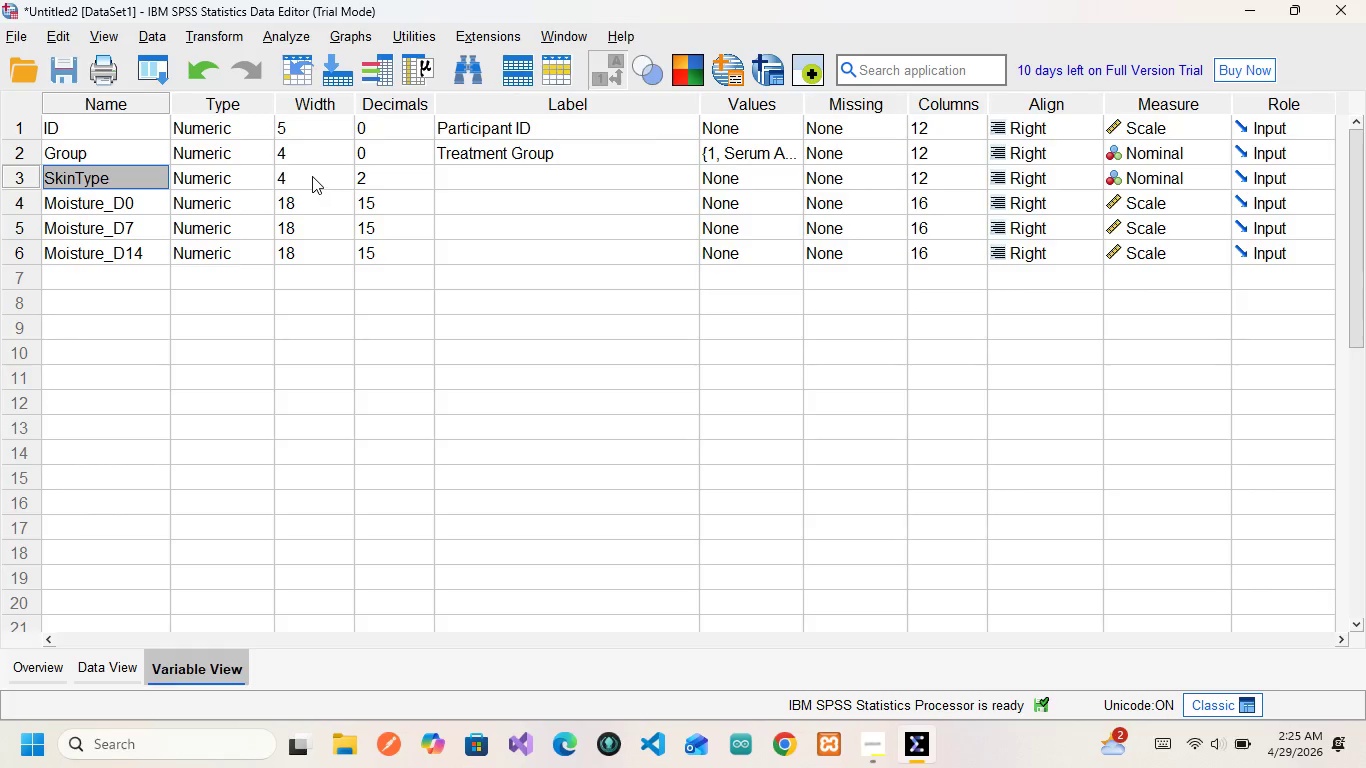 
wait(6.42)
 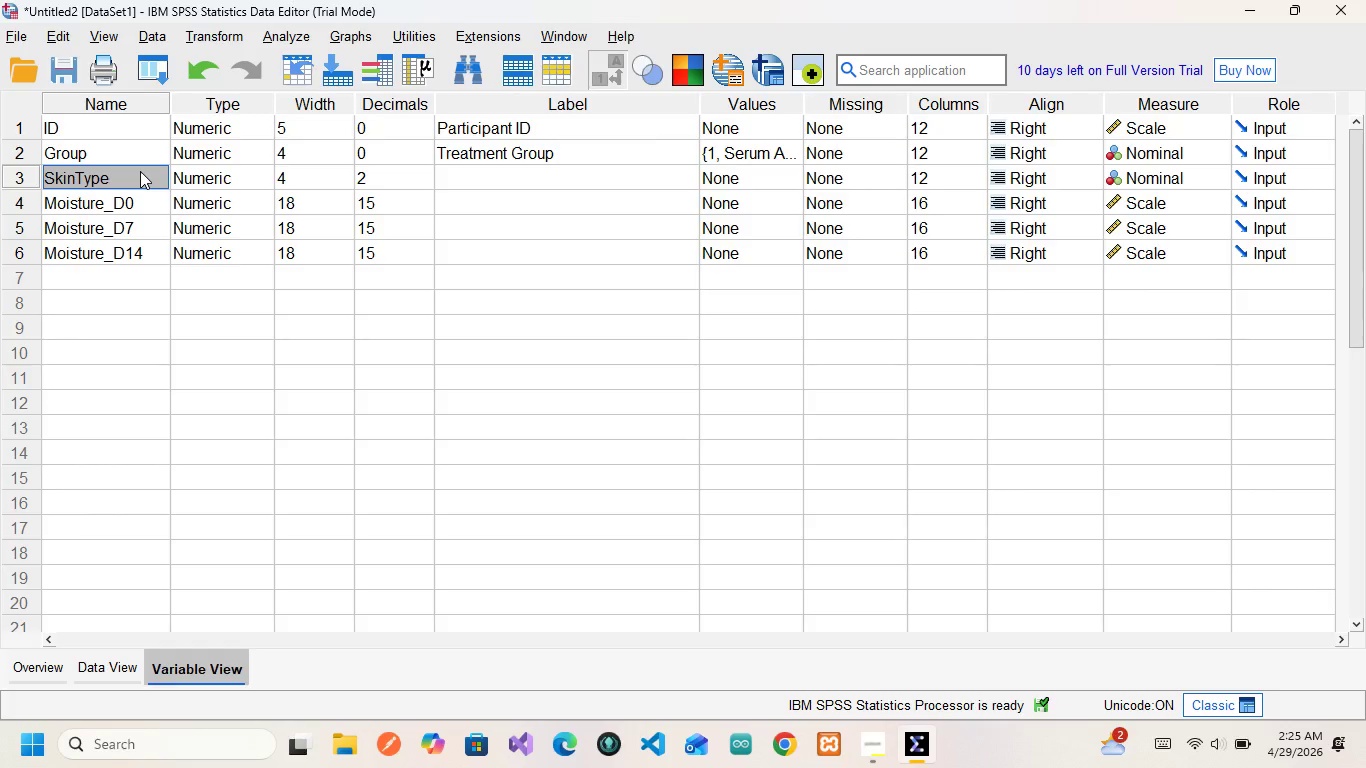 
left_click([376, 178])
 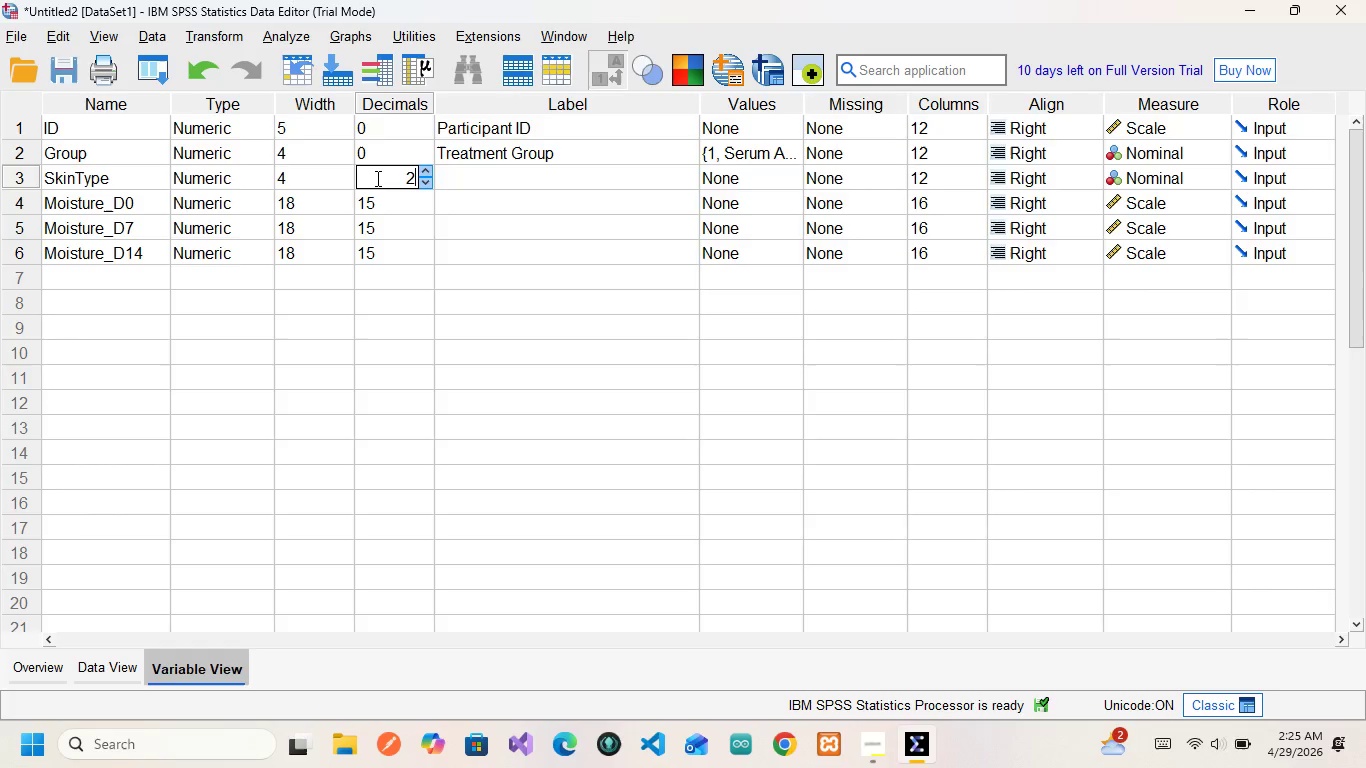 
key(ArrowRight)
 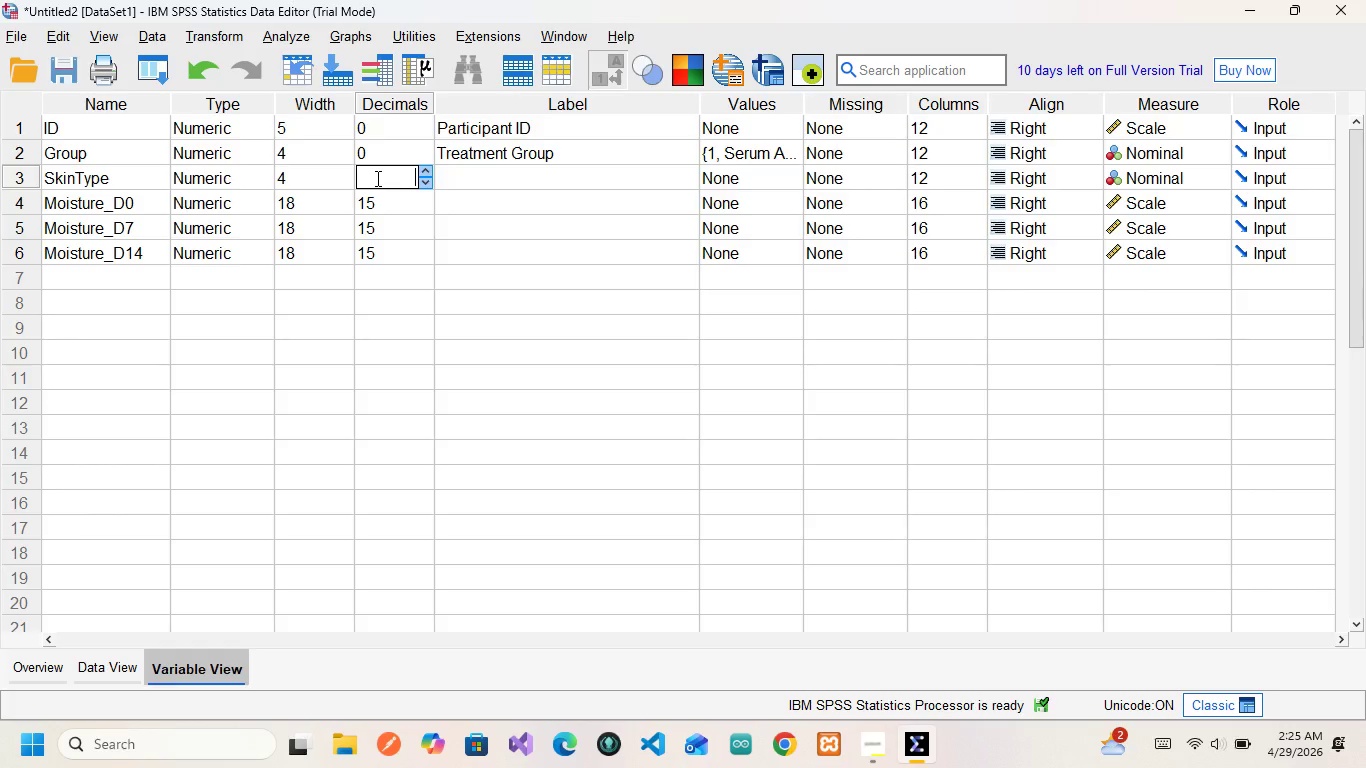 
key(Backspace)
 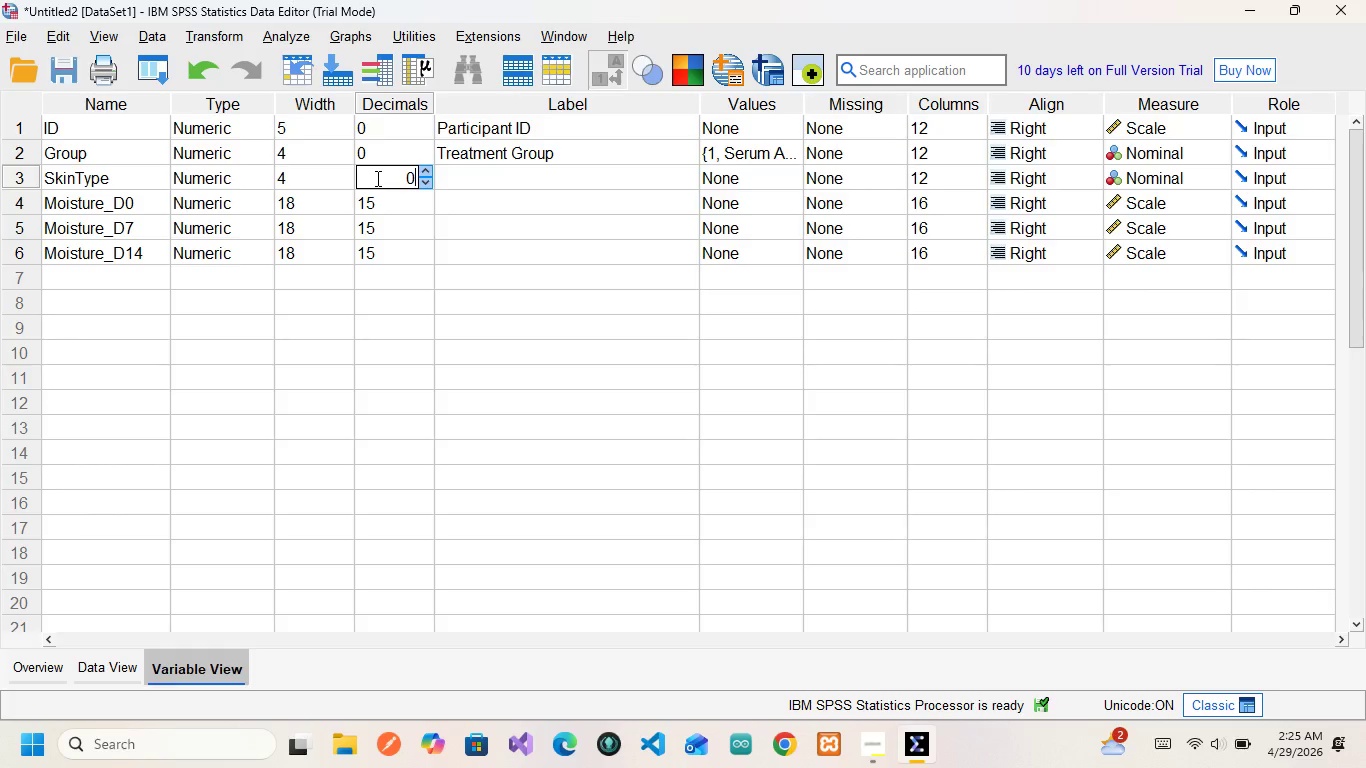 
key(0)
 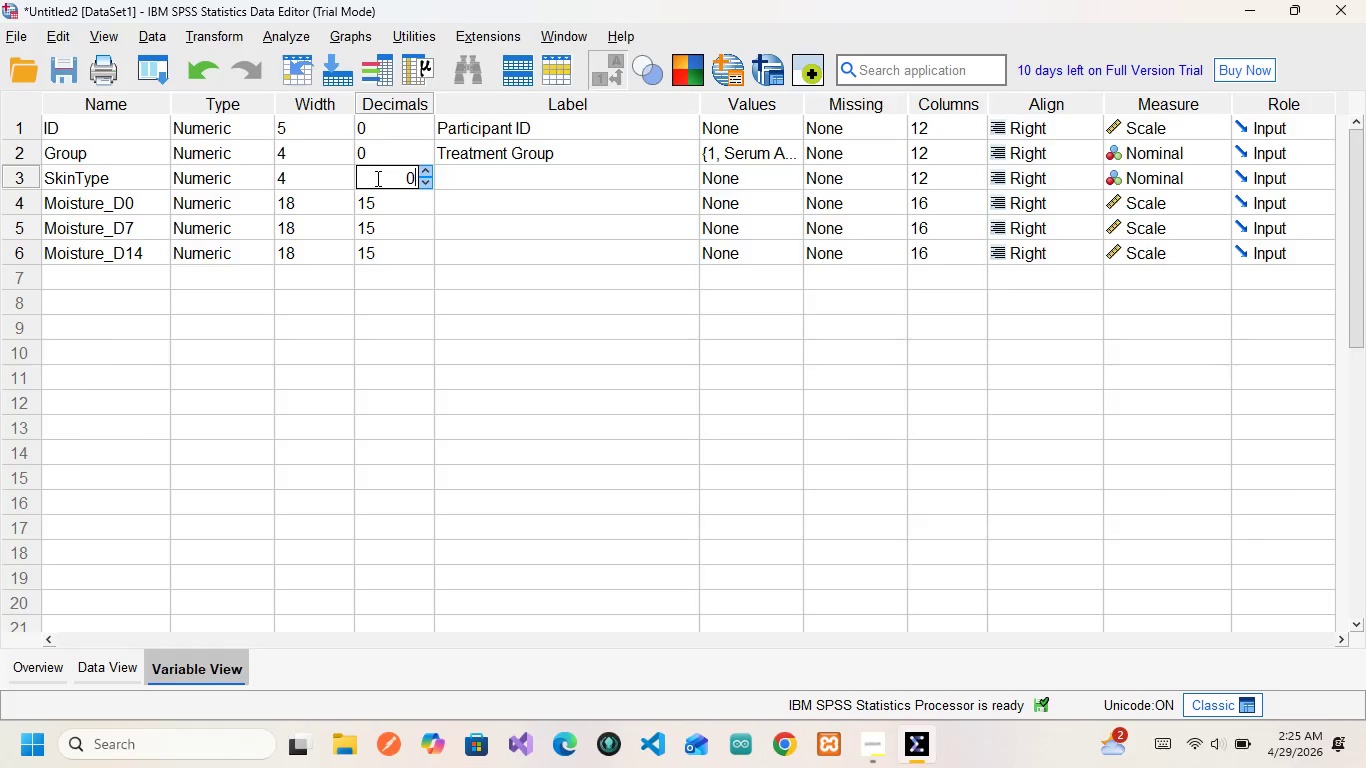 
key(ArrowRight)
 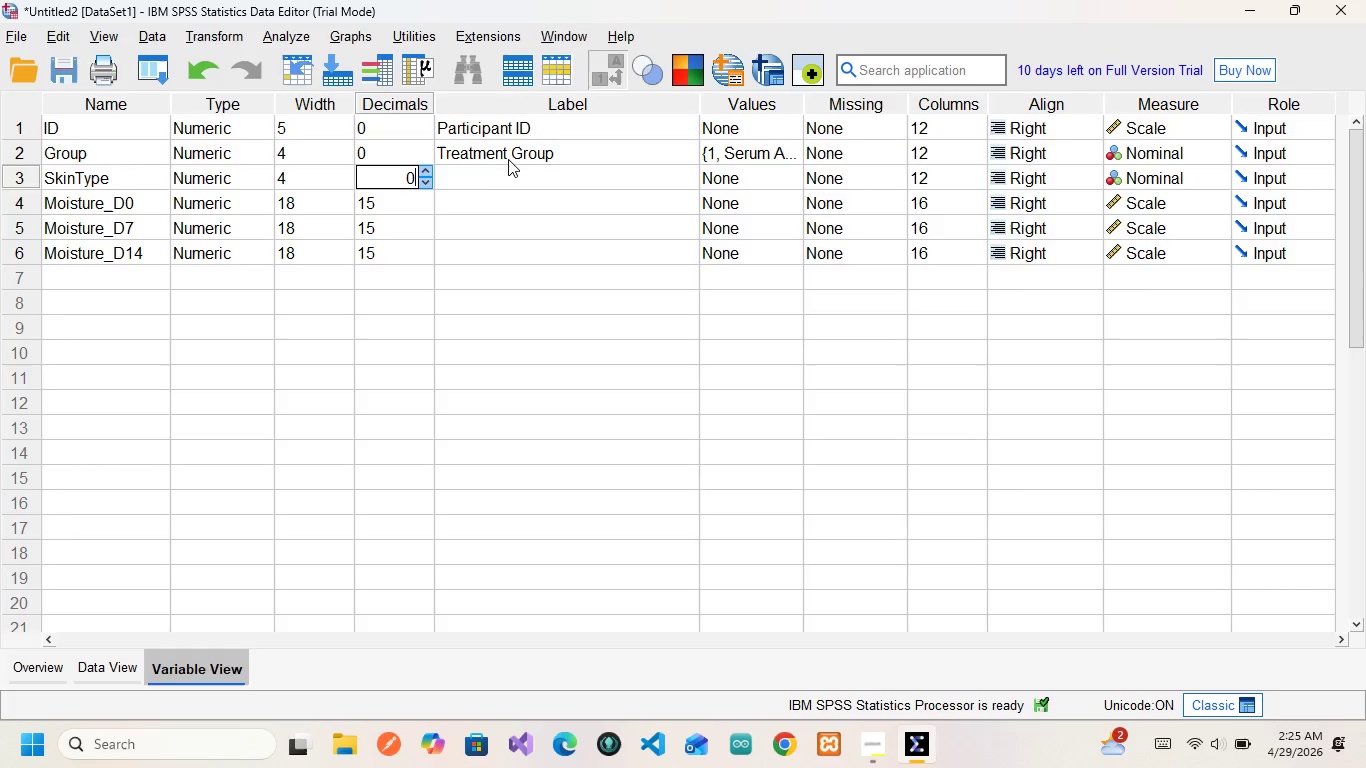 
left_click([510, 176])
 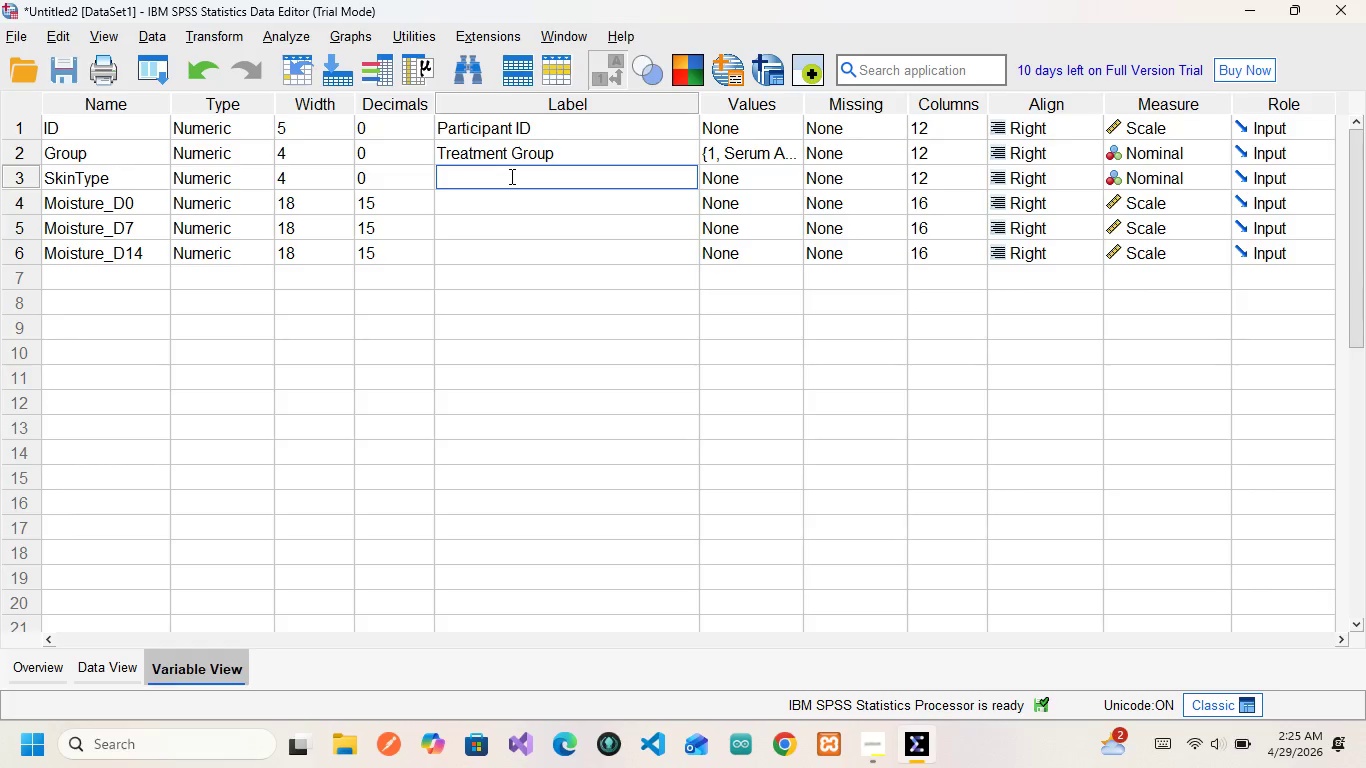 
wait(5.8)
 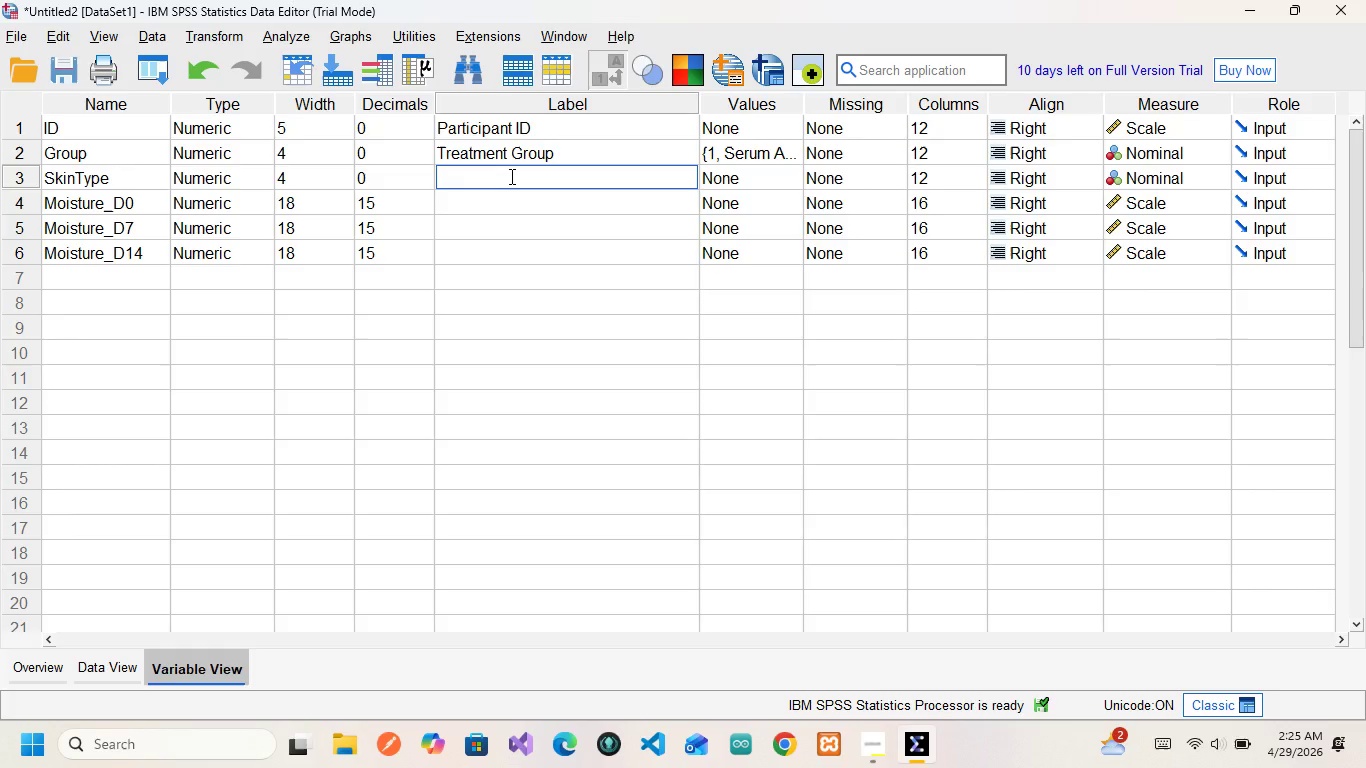 
type(Participant Skin Typt)
key(Backspace)
type(e)
 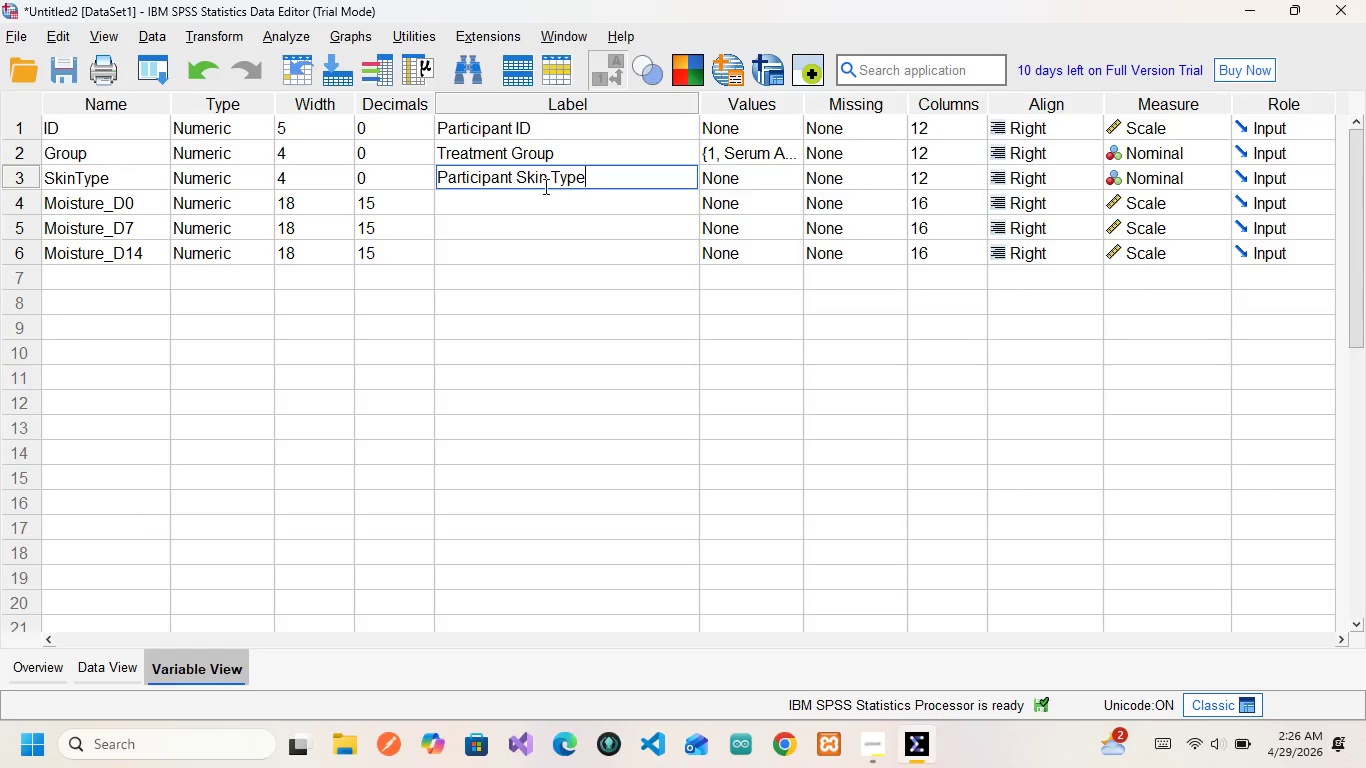 
wait(9.23)
 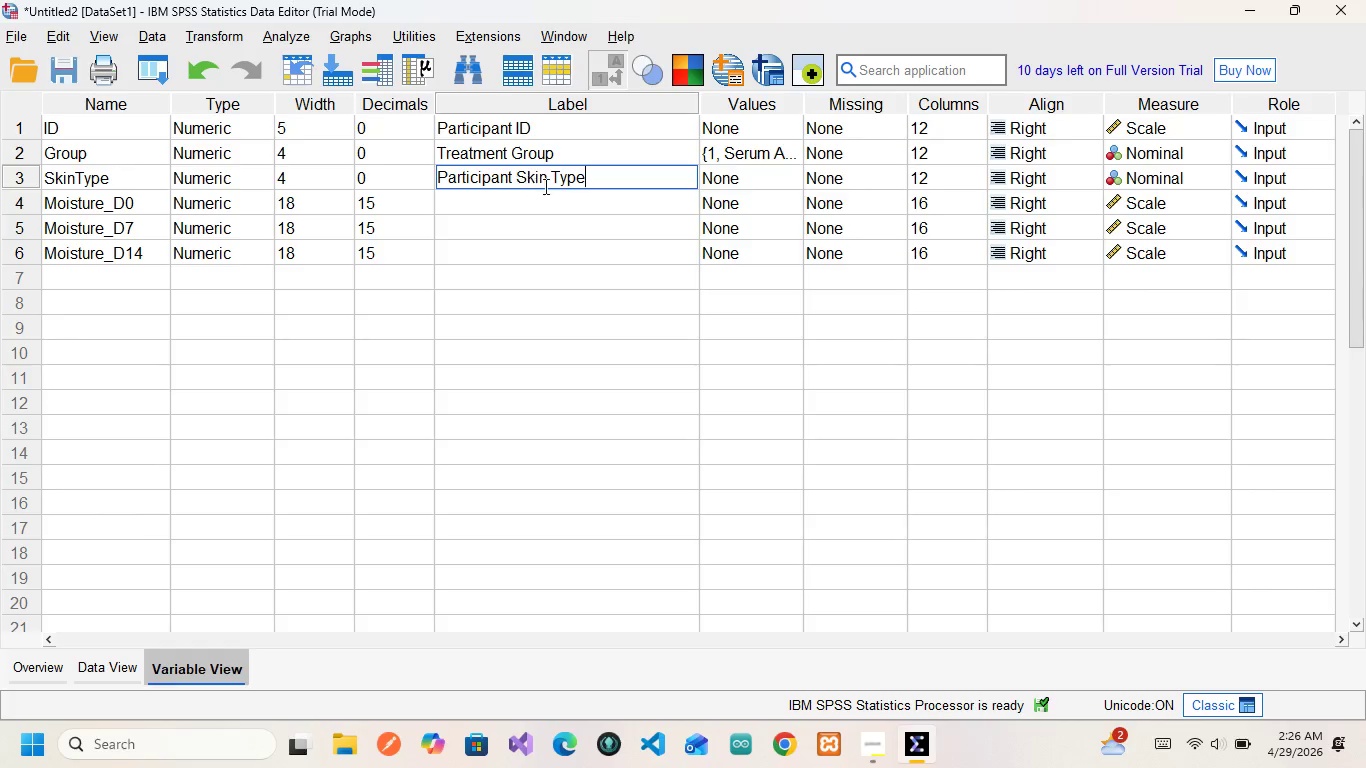 
left_click([773, 179])
 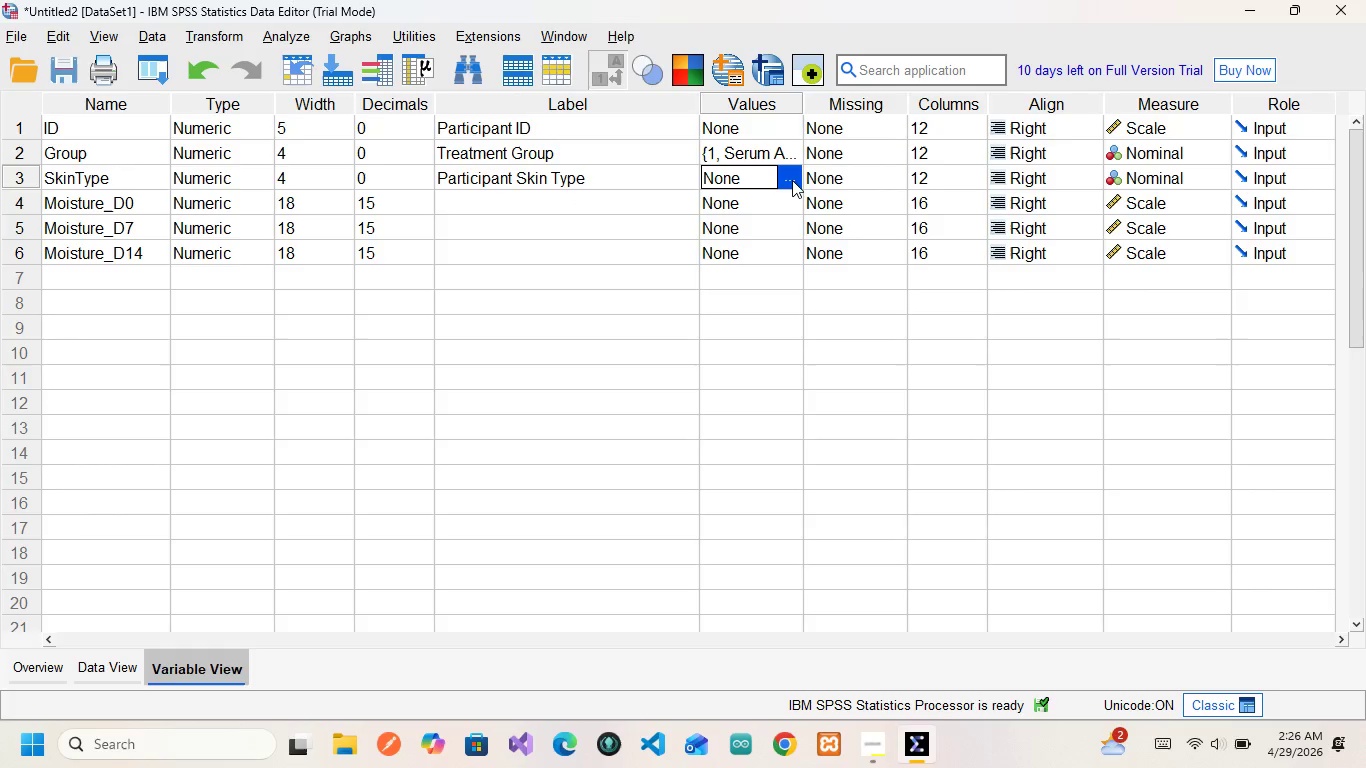 
left_click([792, 180])
 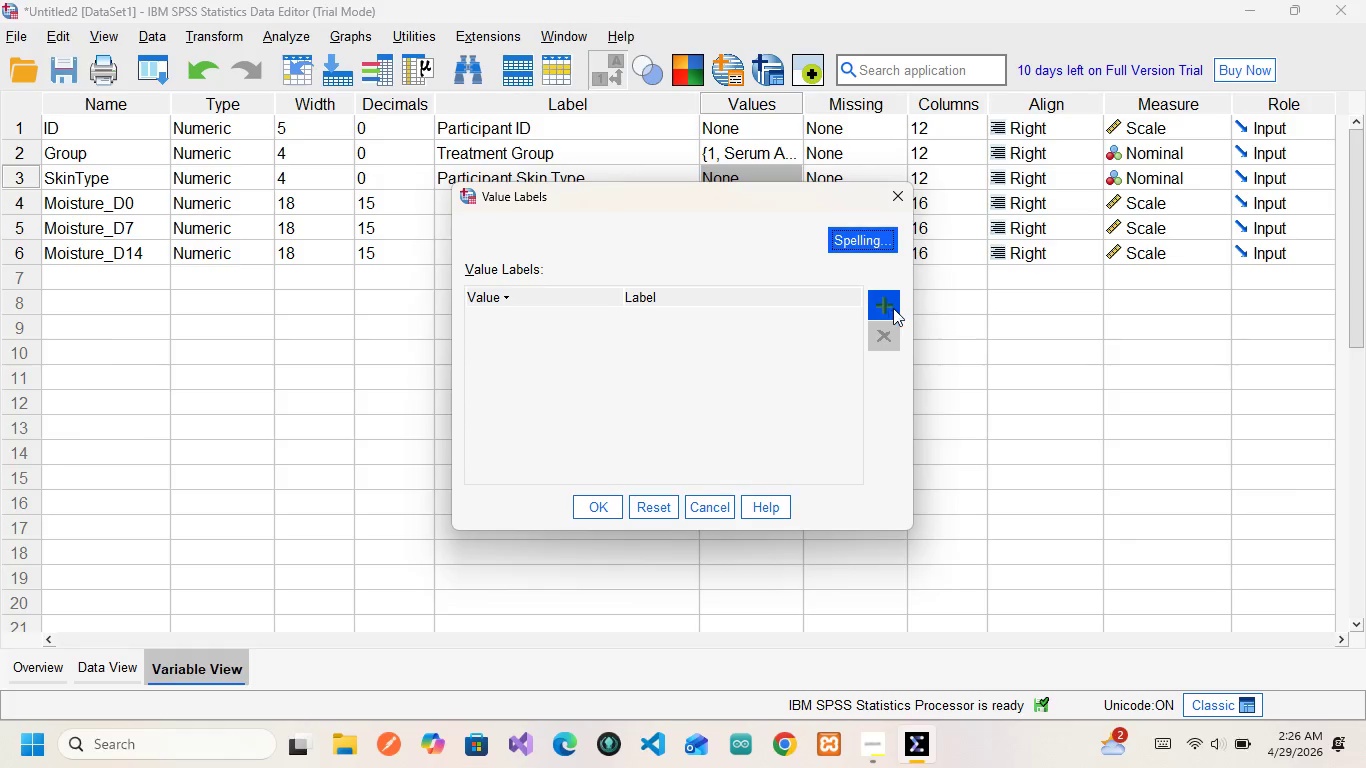 
left_click([888, 308])
 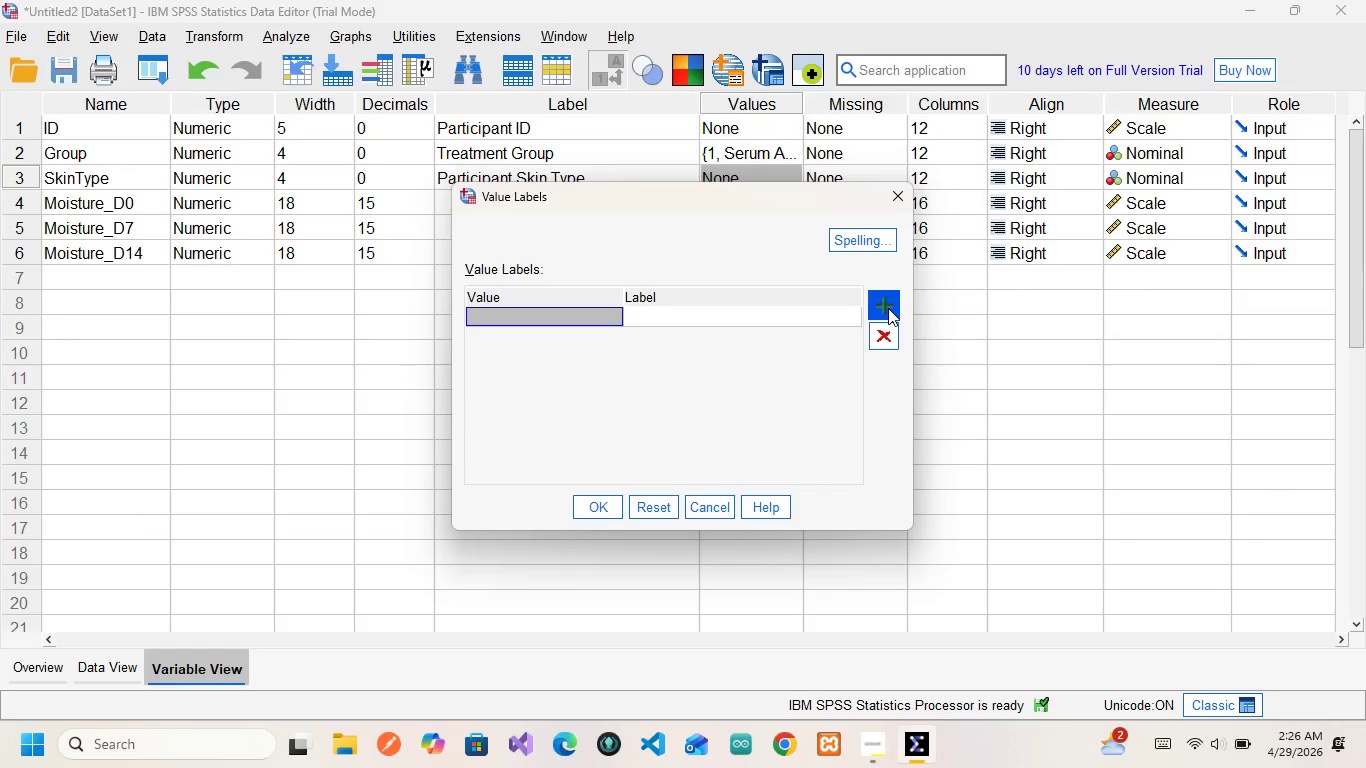 
key(1)
 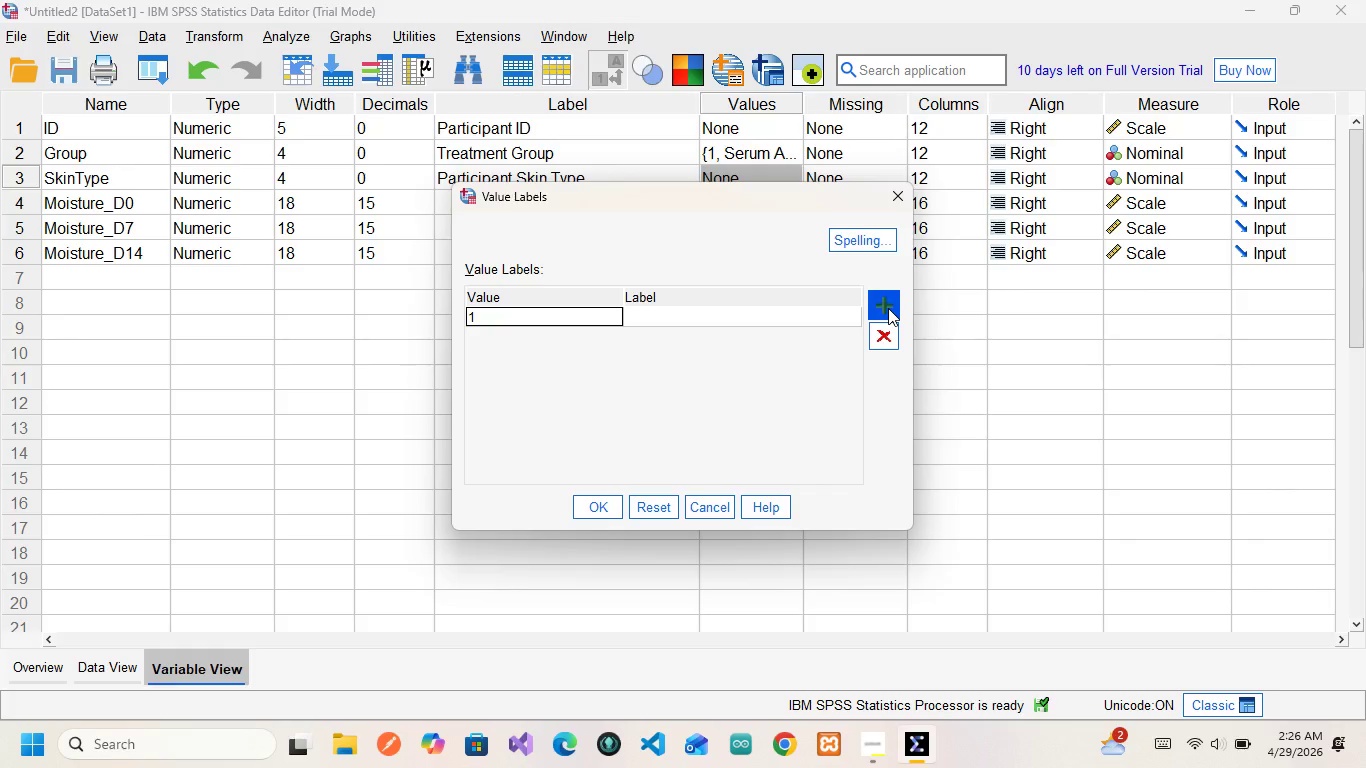 
key(ArrowRight)
 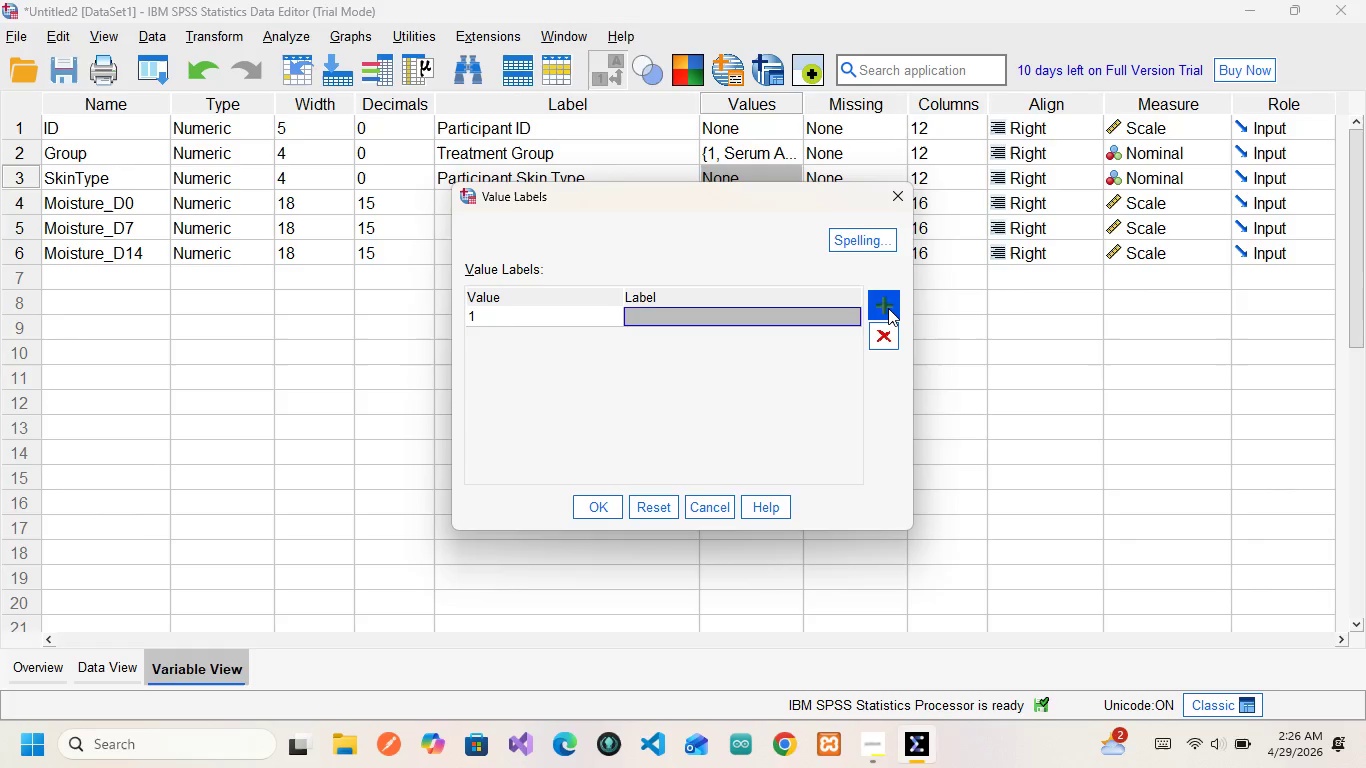 
type(Oily)
 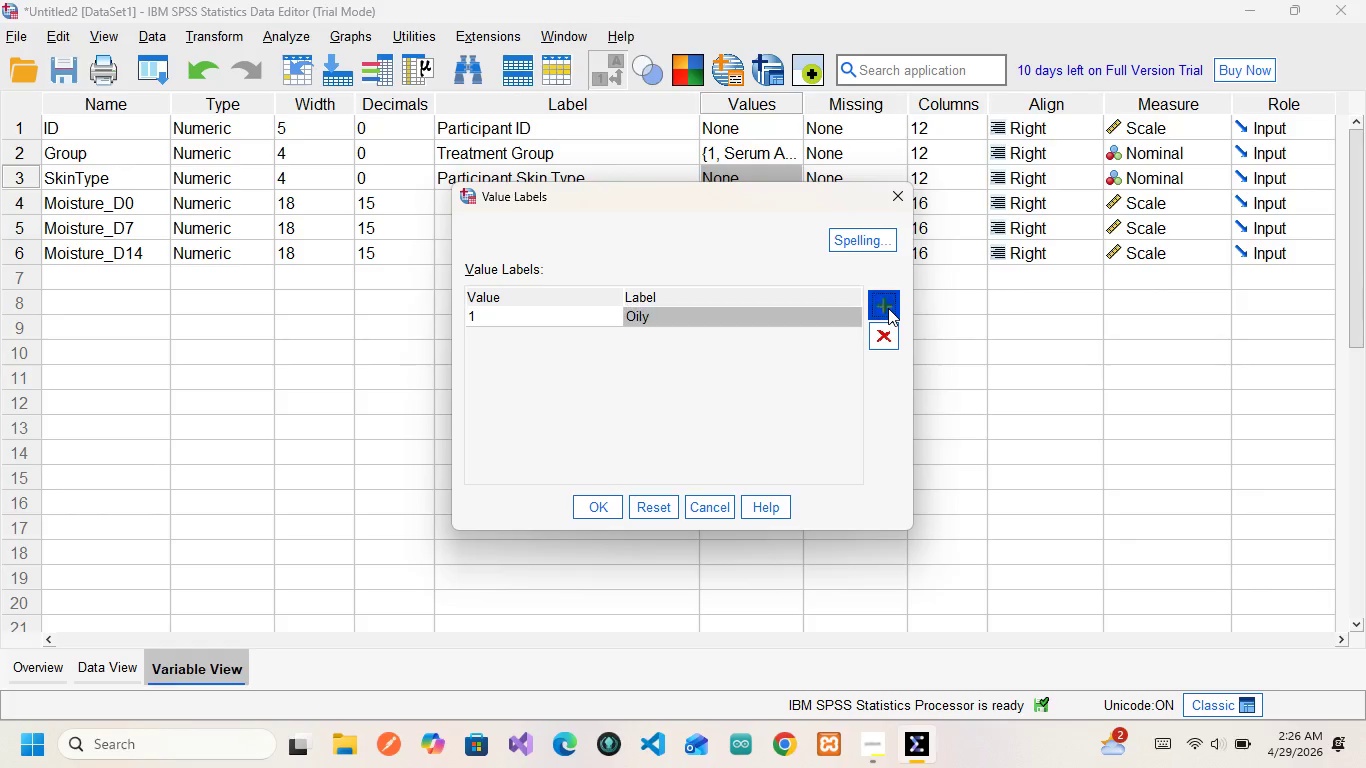 
left_click([888, 308])
 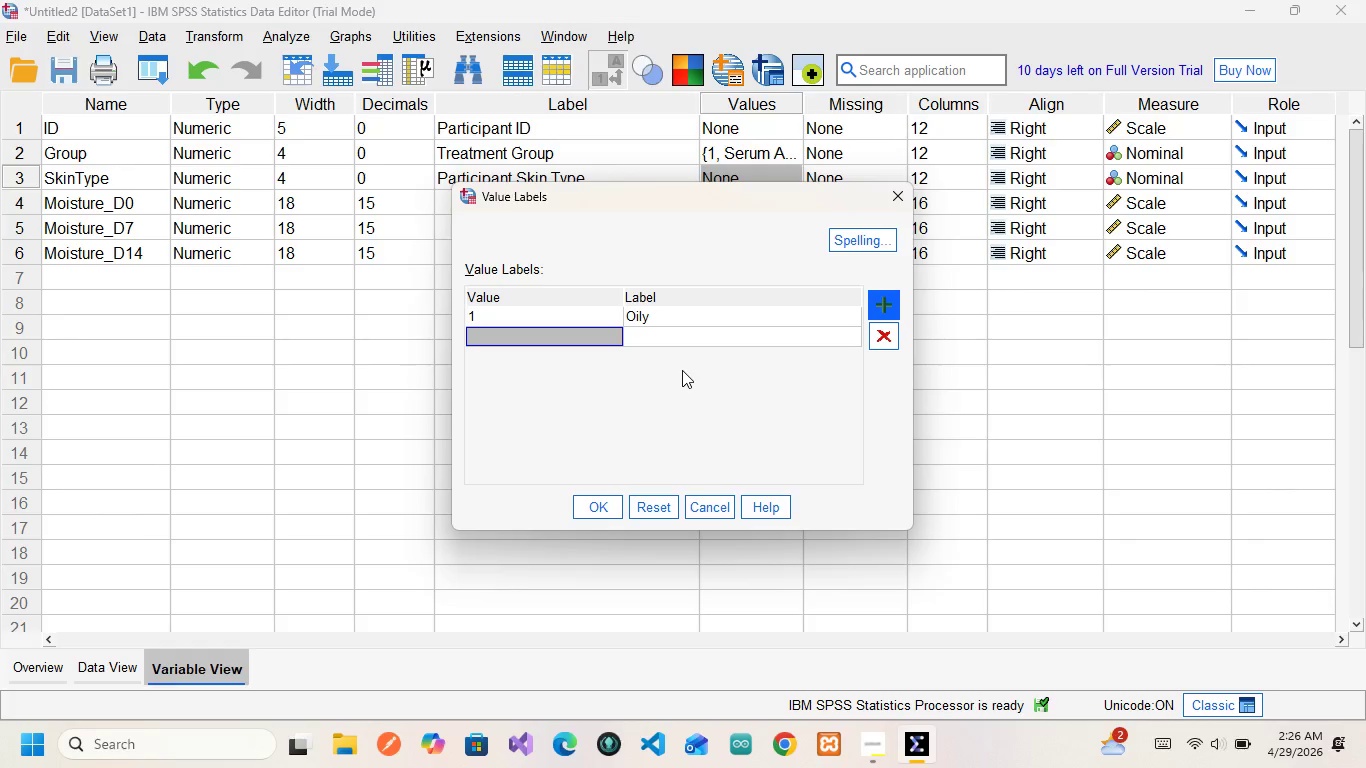 
key(2)
 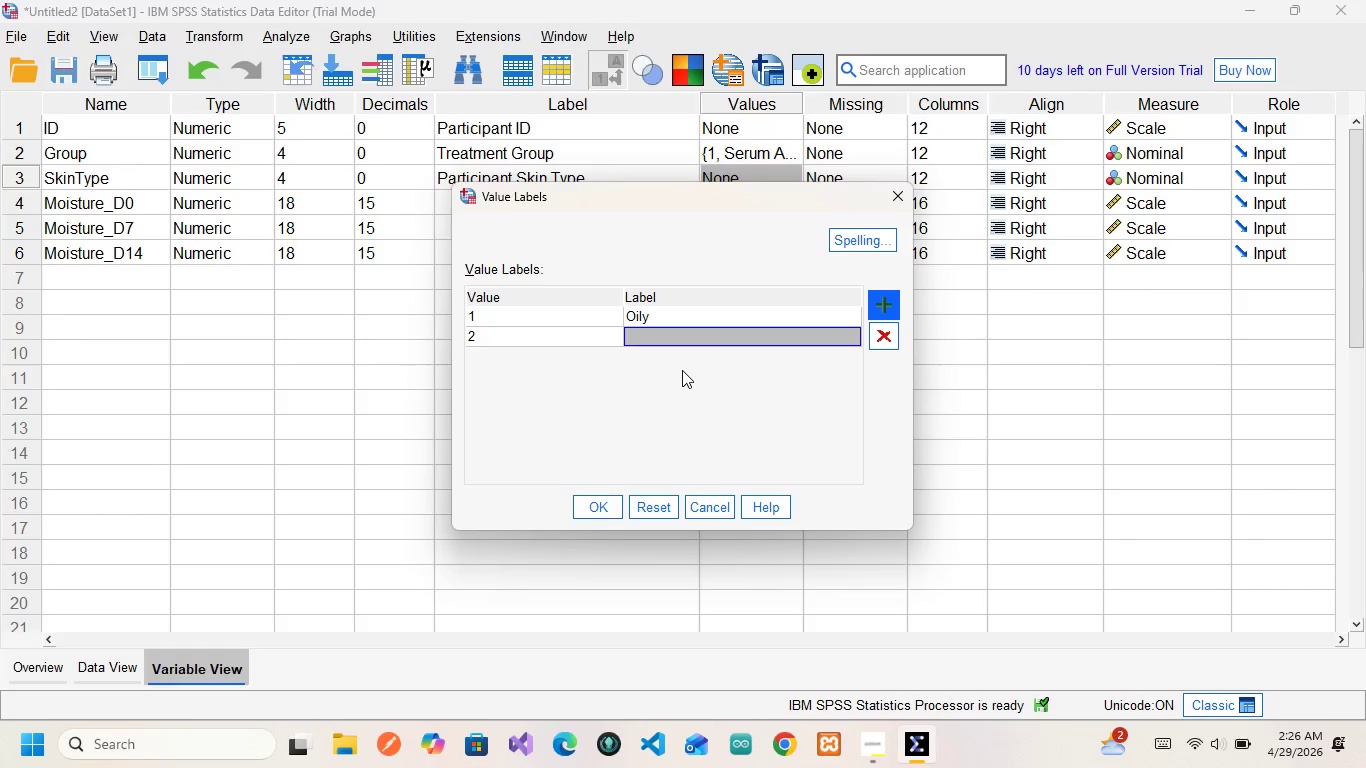 
key(ArrowRight)
 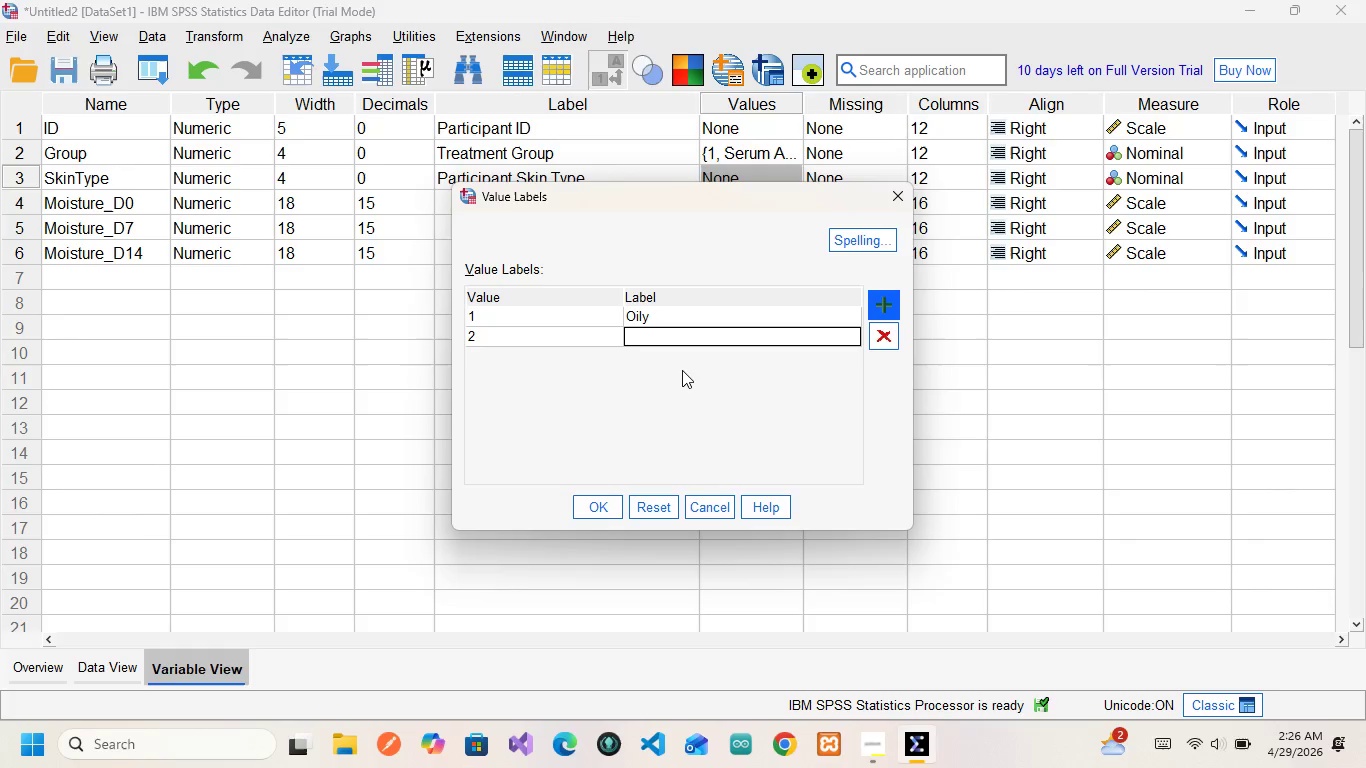 
type(Dry)
 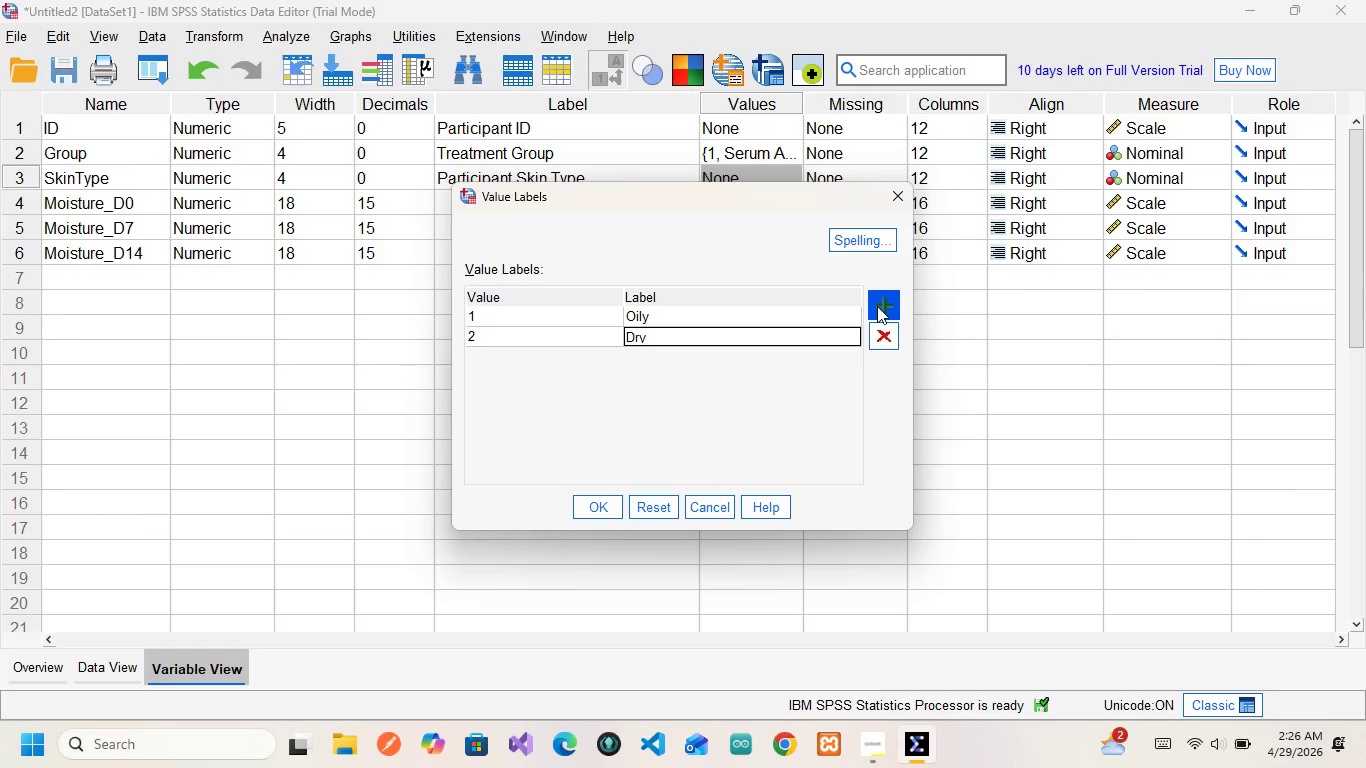 
left_click([877, 306])
 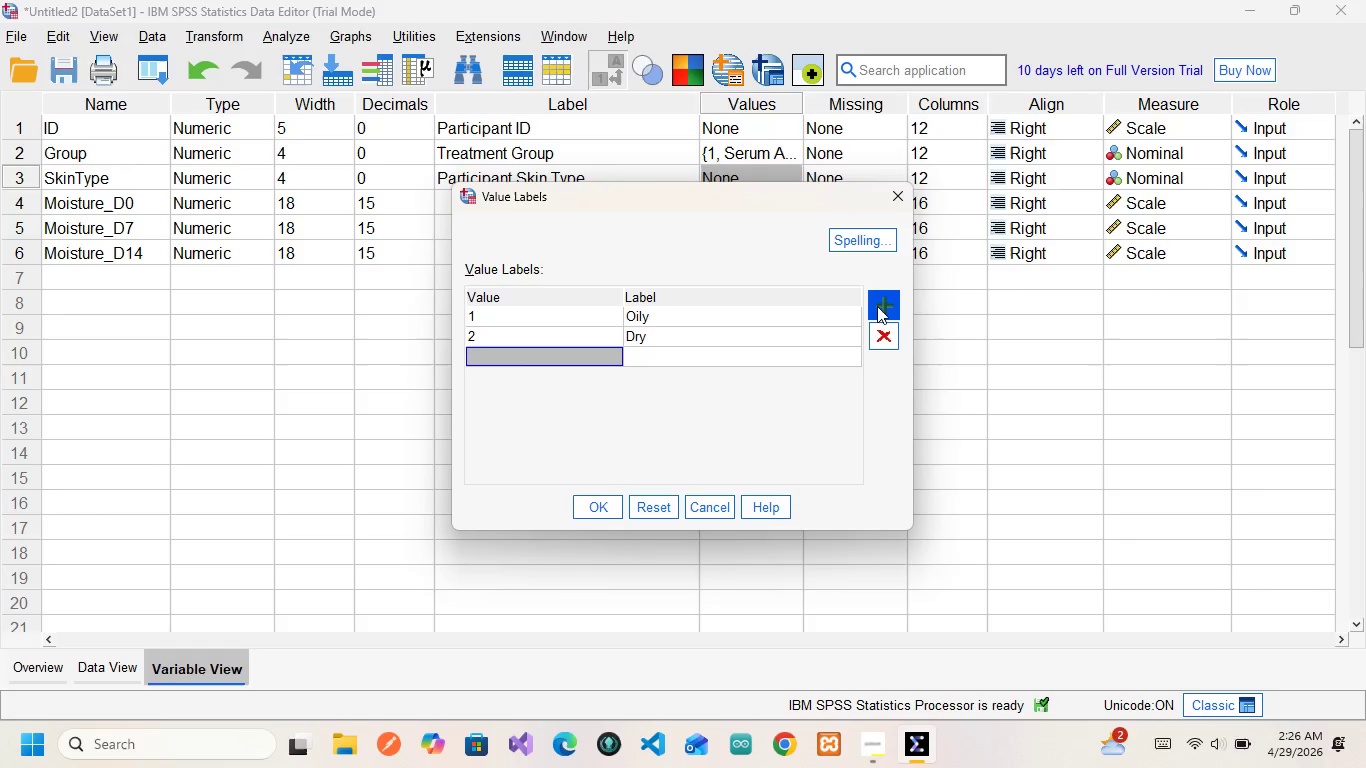 
key(3)
 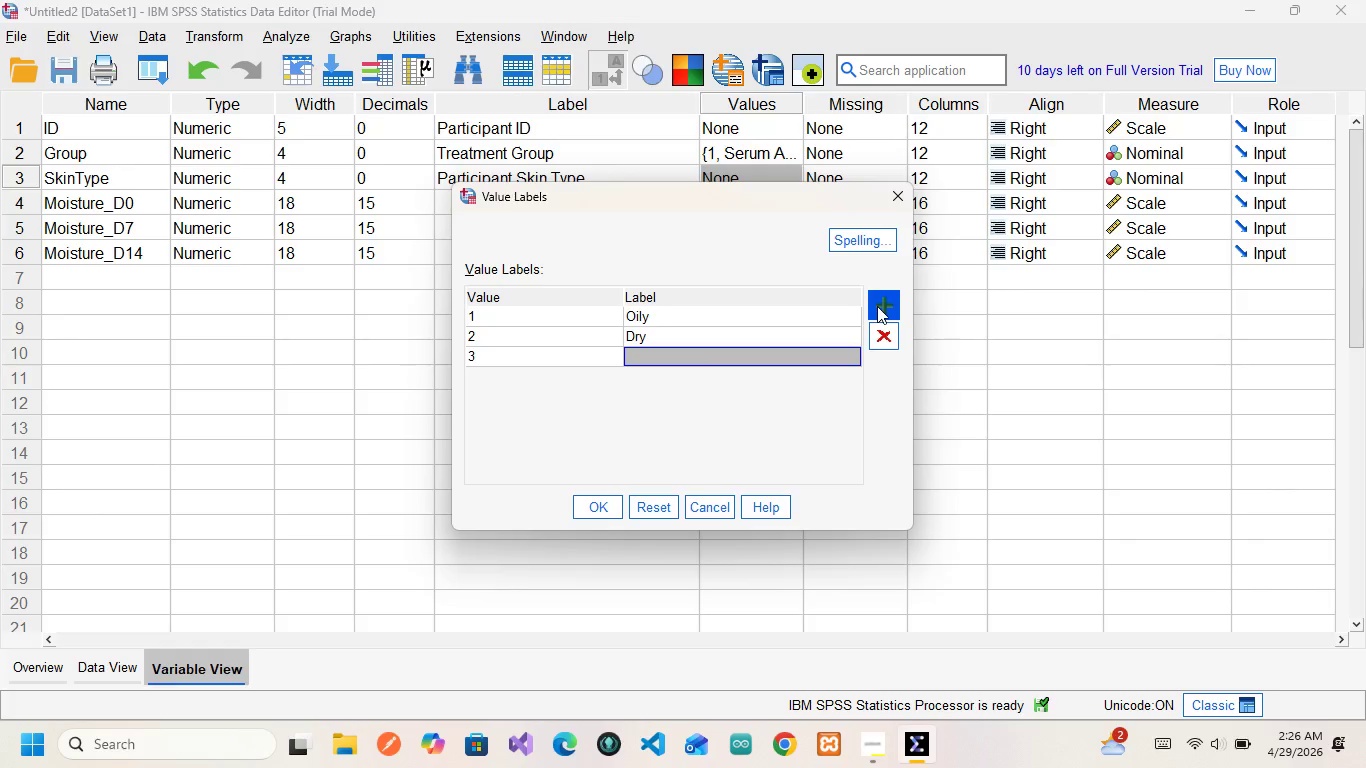 
key(ArrowRight)
 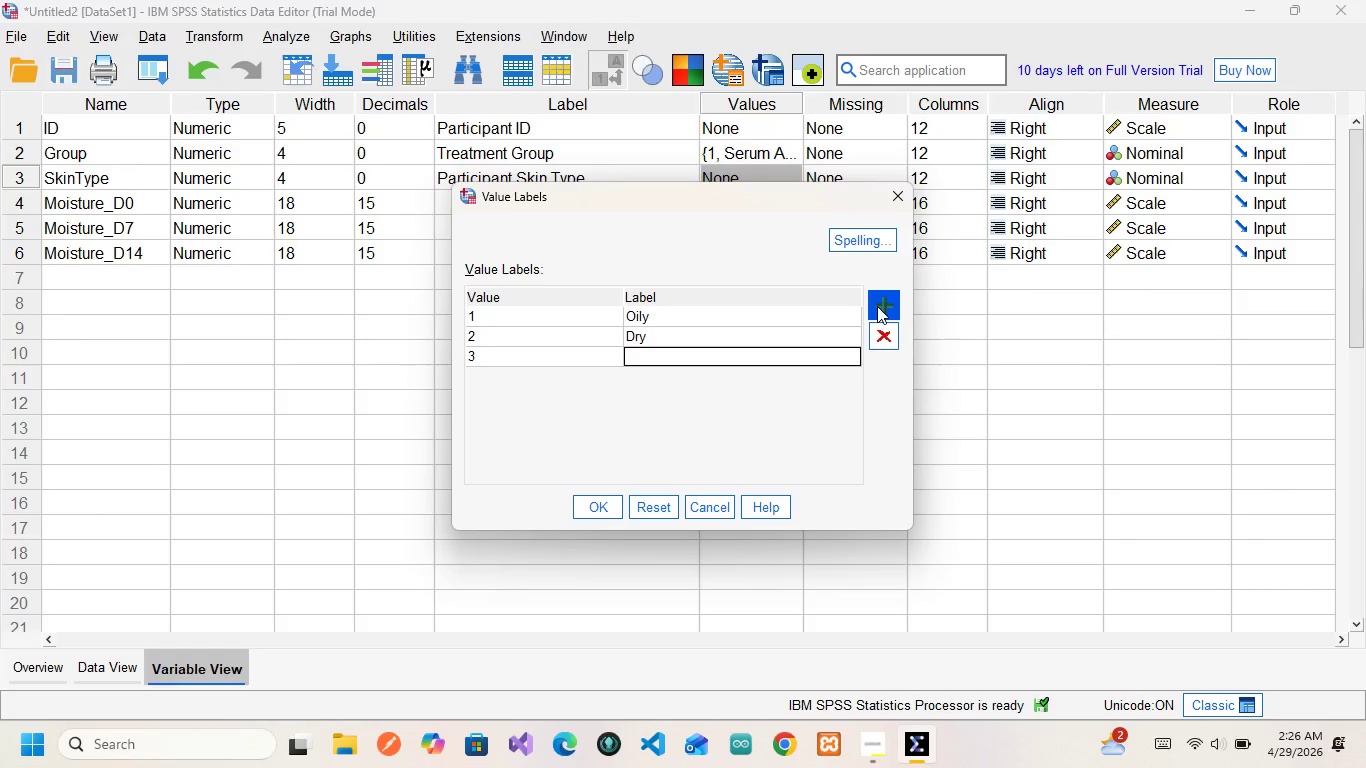 
type(Cmp)
key(Backspace)
type(bination)
 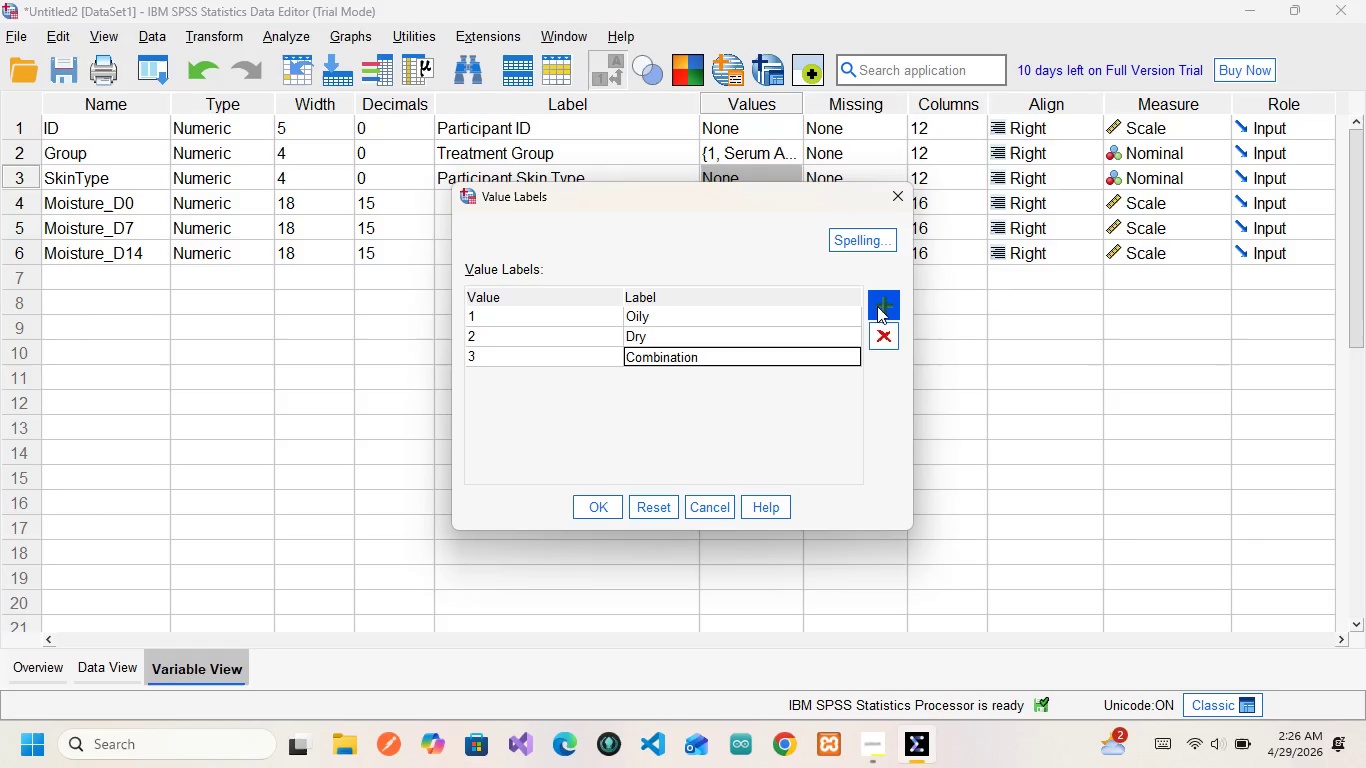 
wait(5.47)
 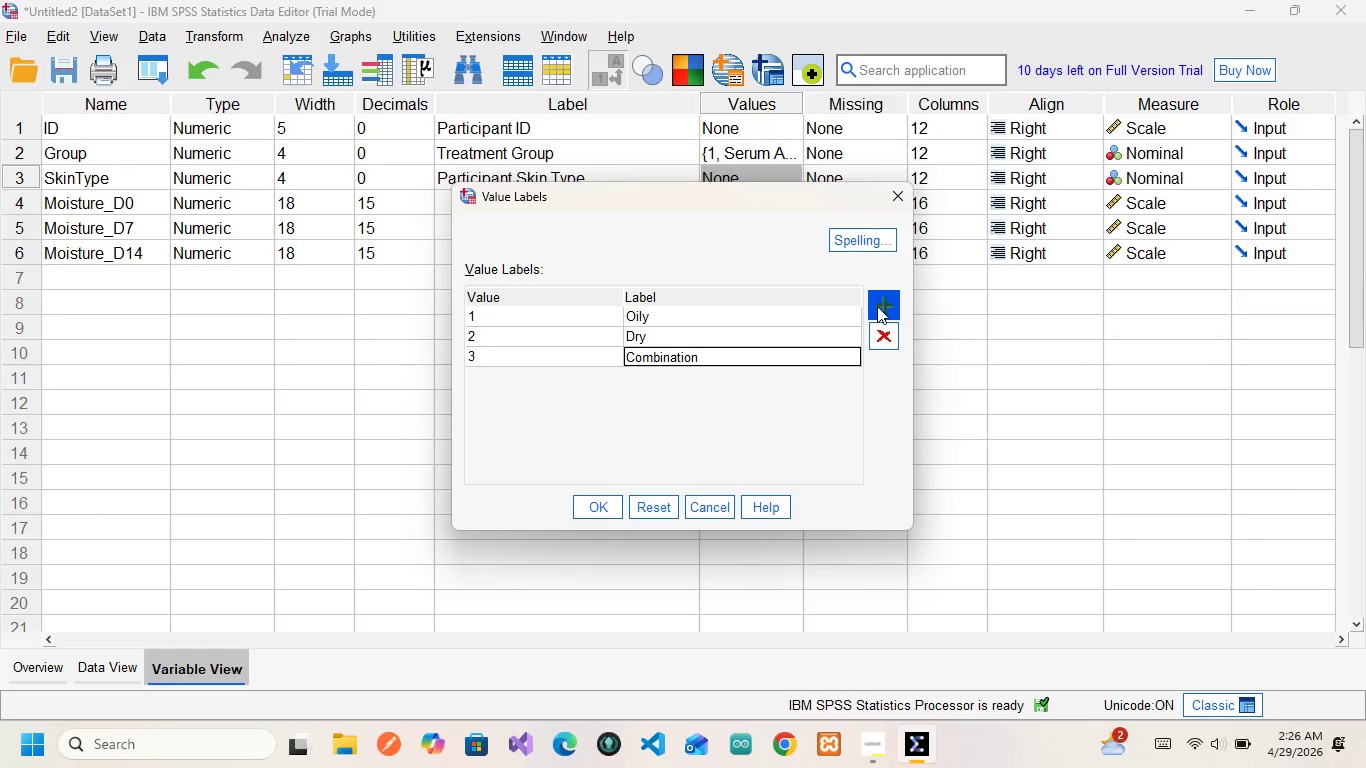 
left_click([542, 323])
 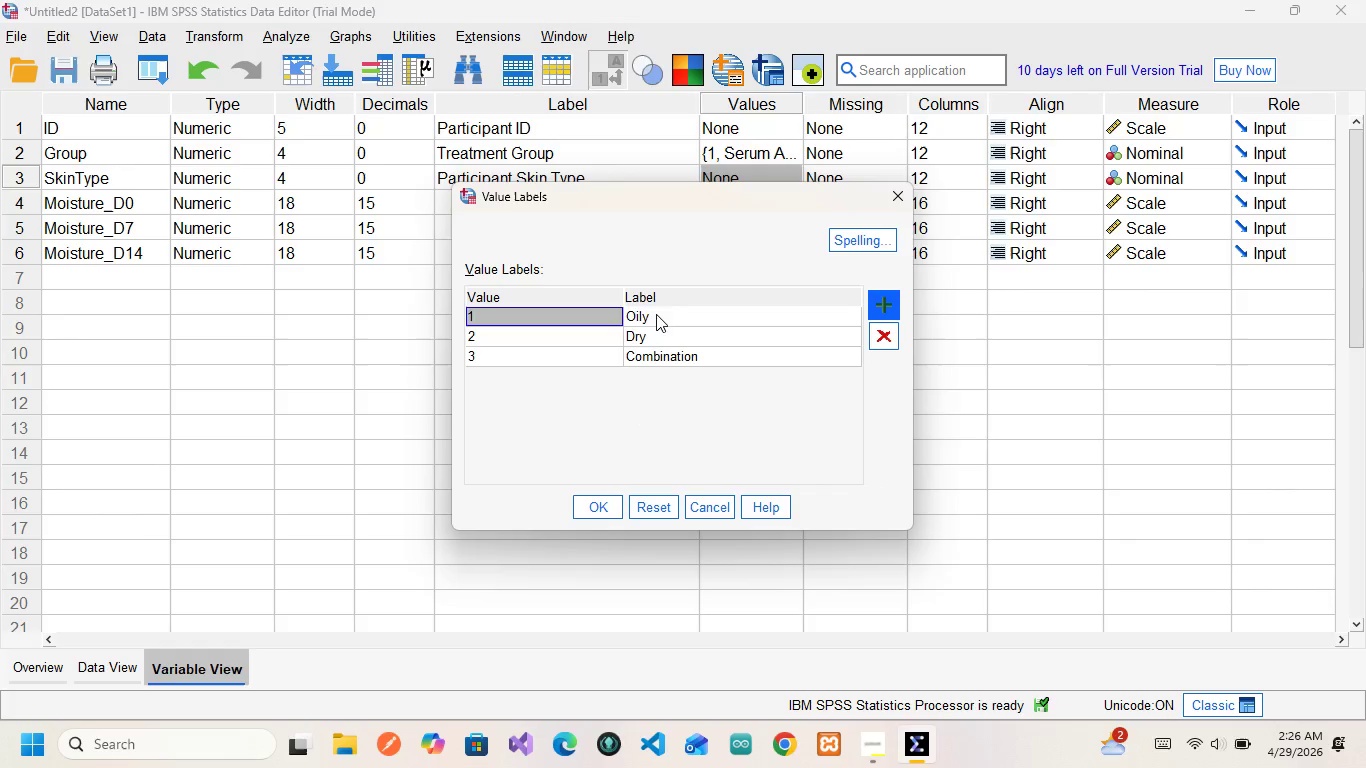 
left_click([656, 314])
 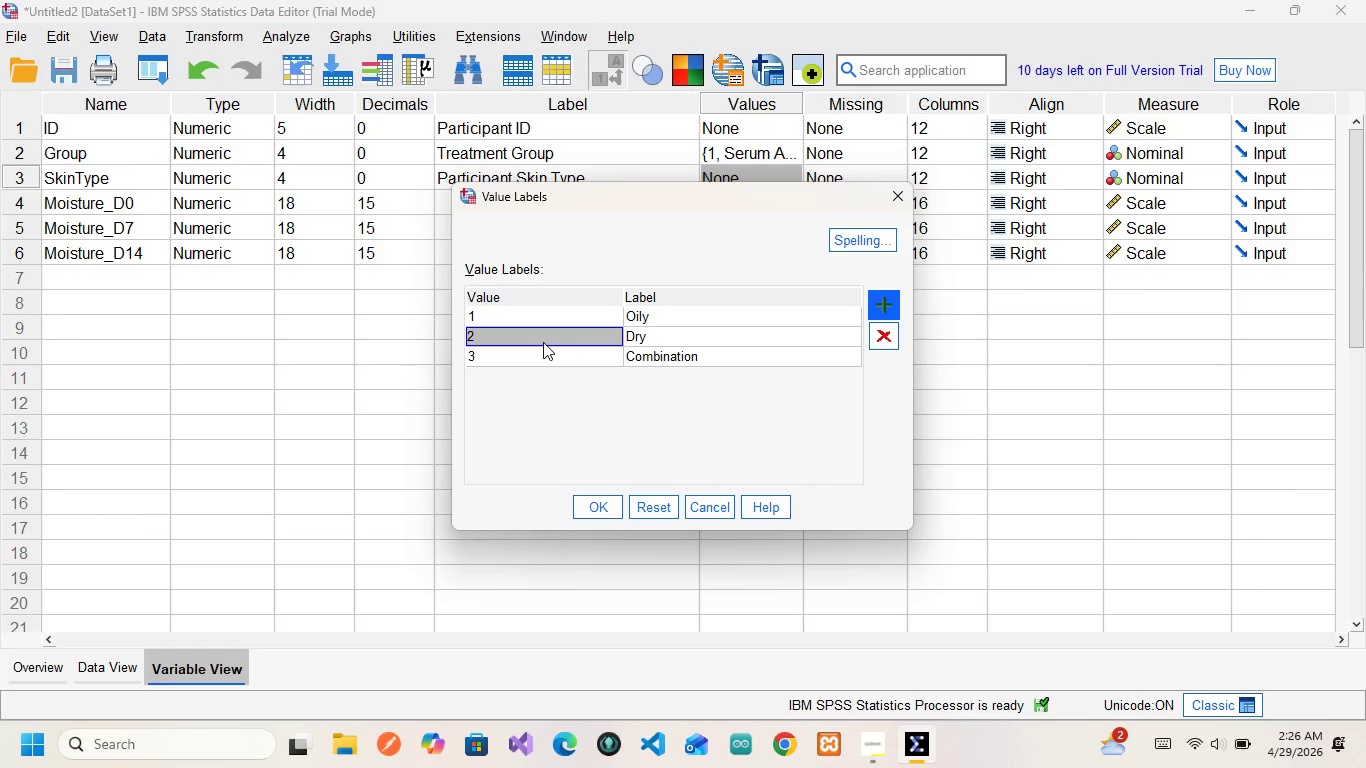 
left_click_drag(start_coordinate=[543, 342], to_coordinate=[633, 343])
 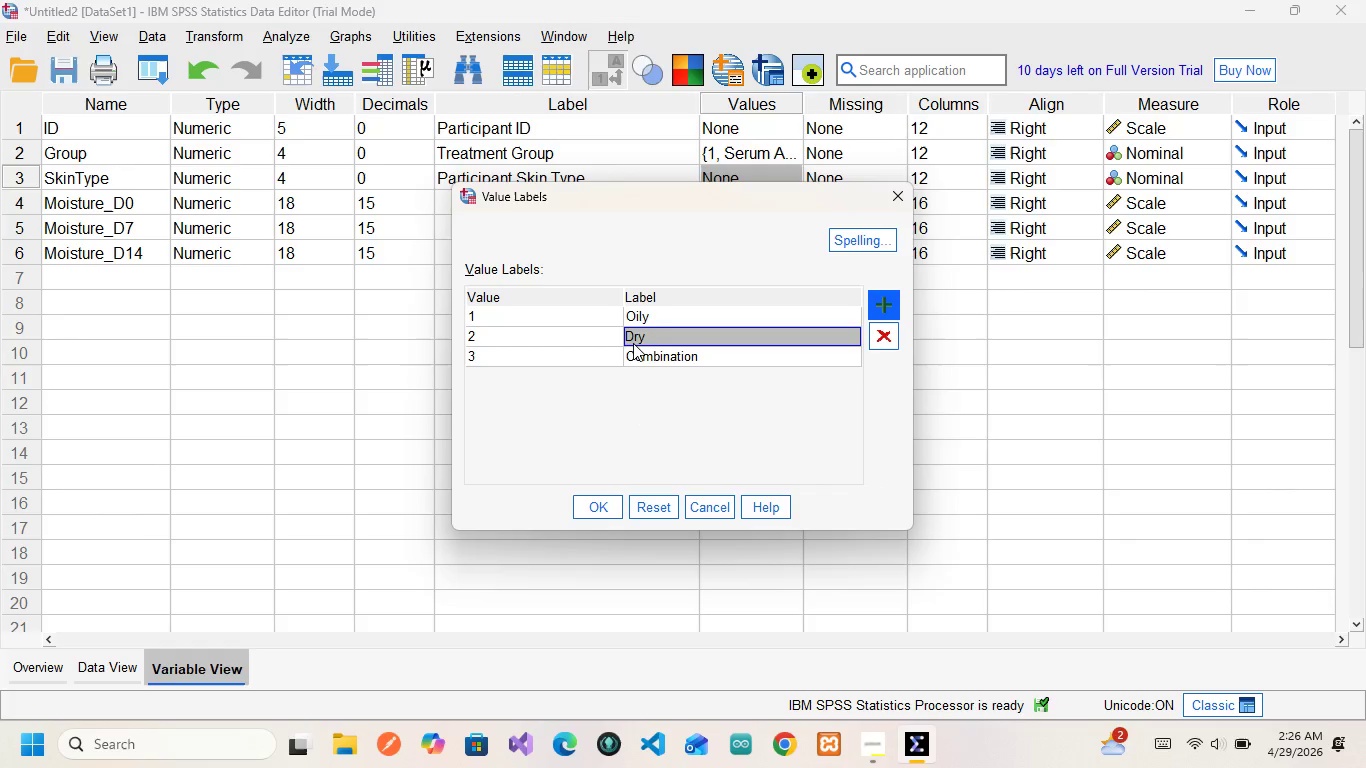 
left_click([633, 343])
 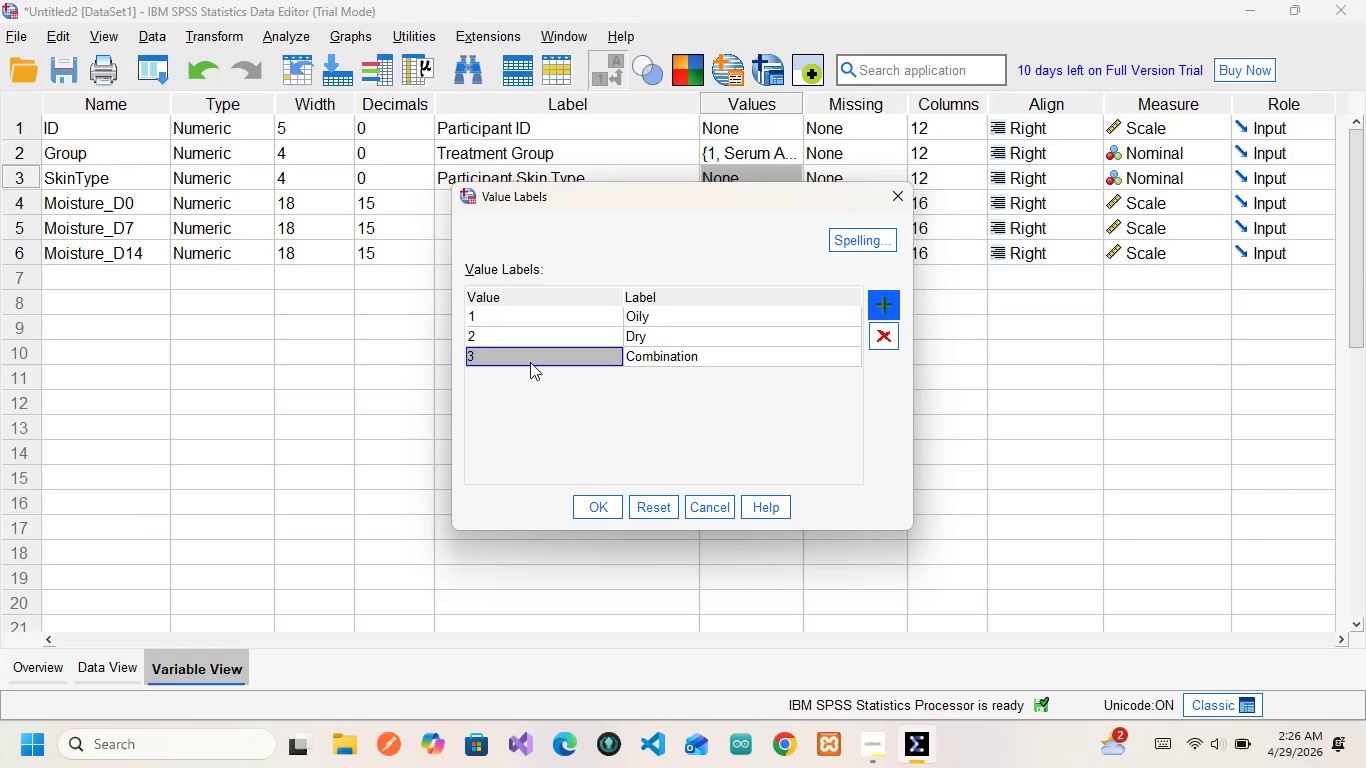 
left_click_drag(start_coordinate=[530, 362], to_coordinate=[653, 367])
 